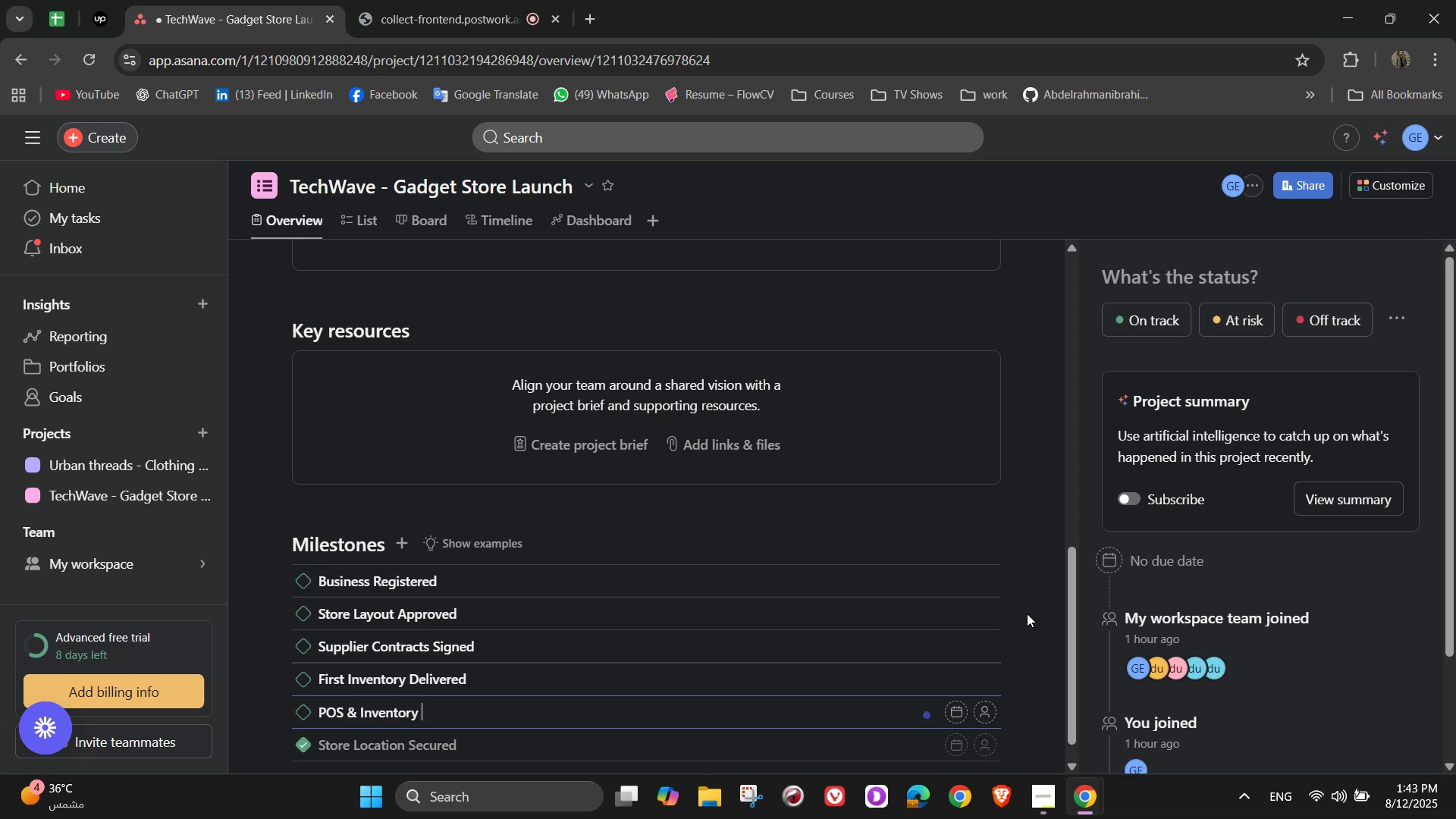 
type(System Installed)
 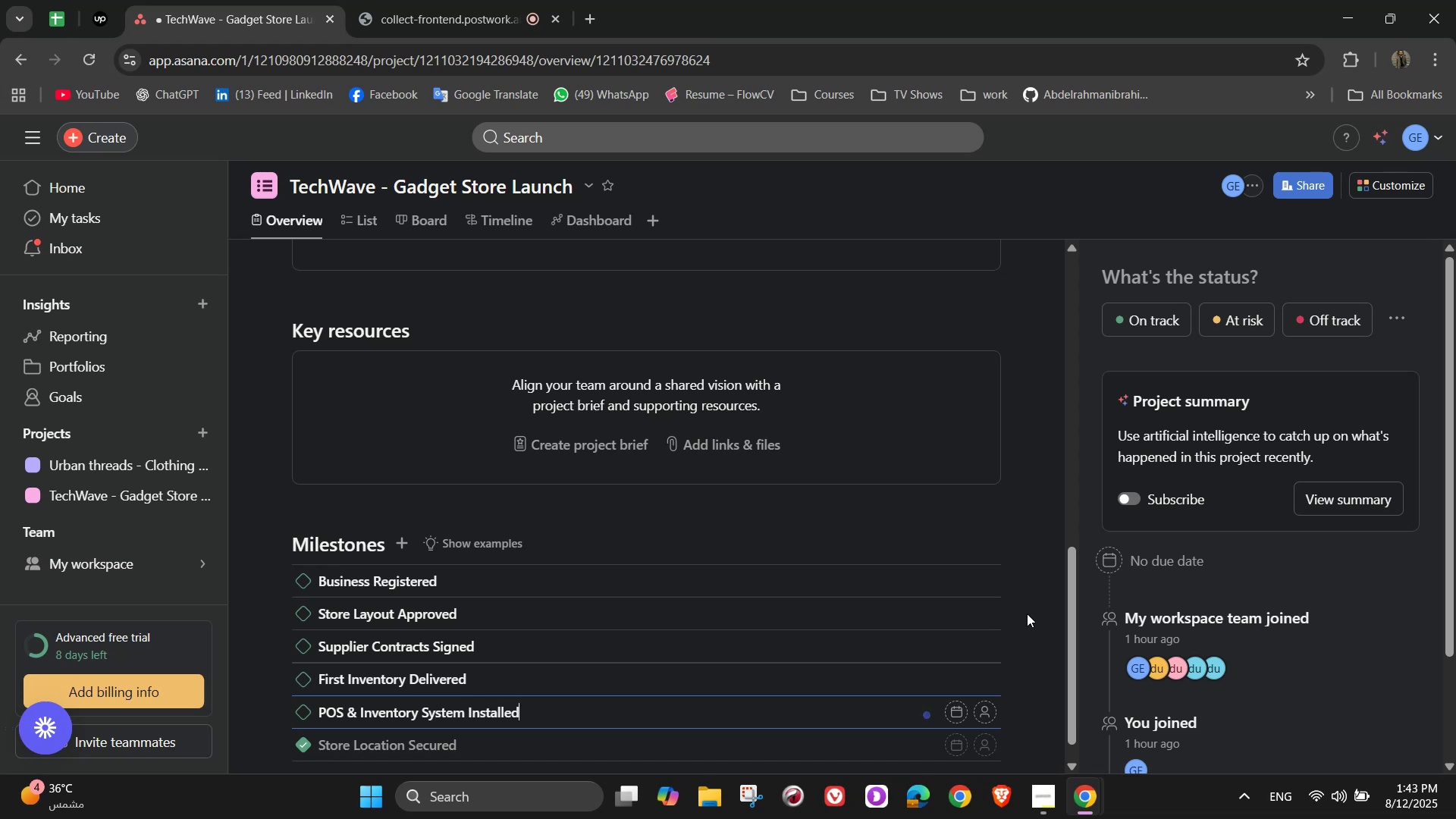 
key(Enter)
 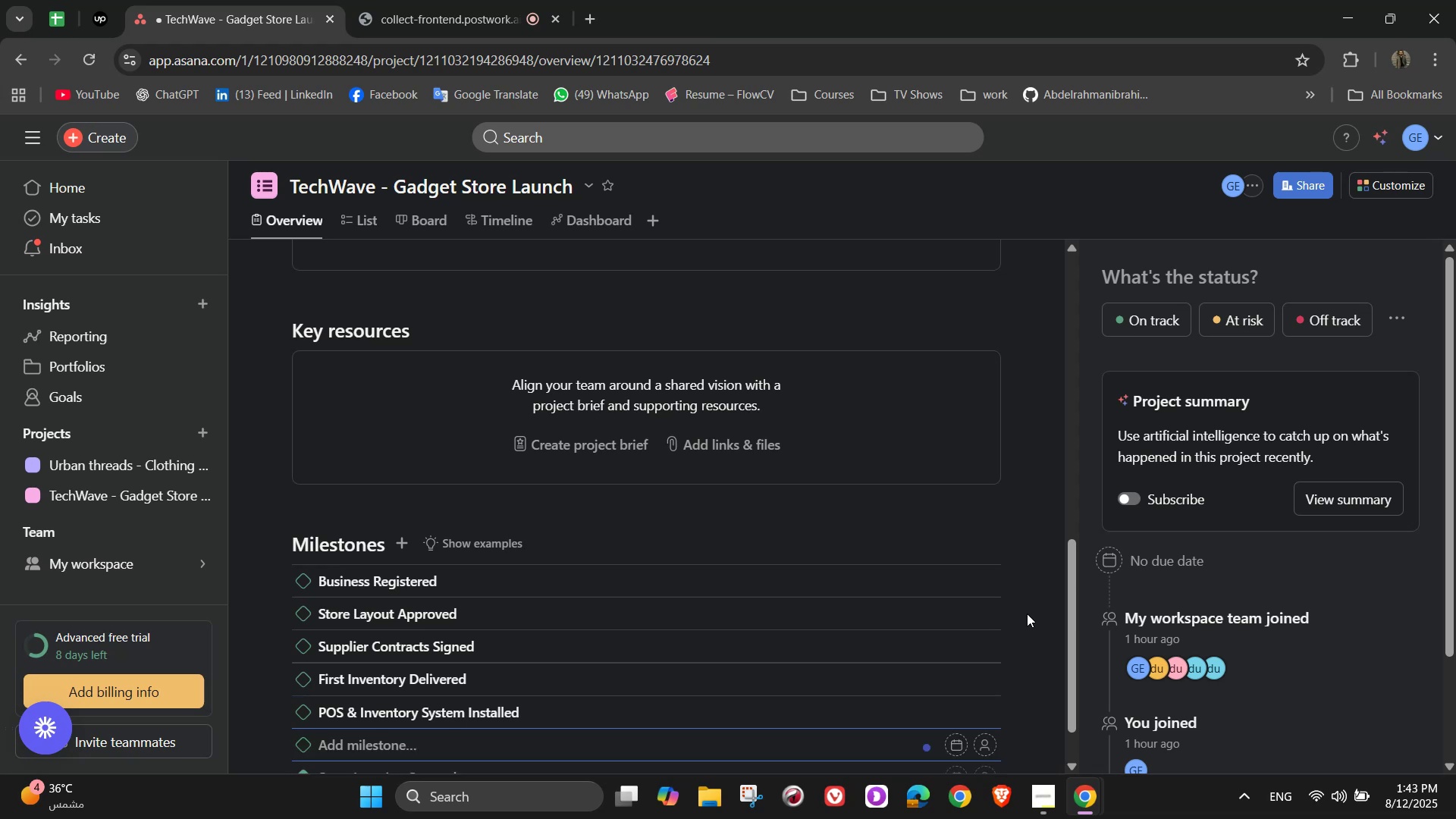 
type(Staff Hired & Trained)
 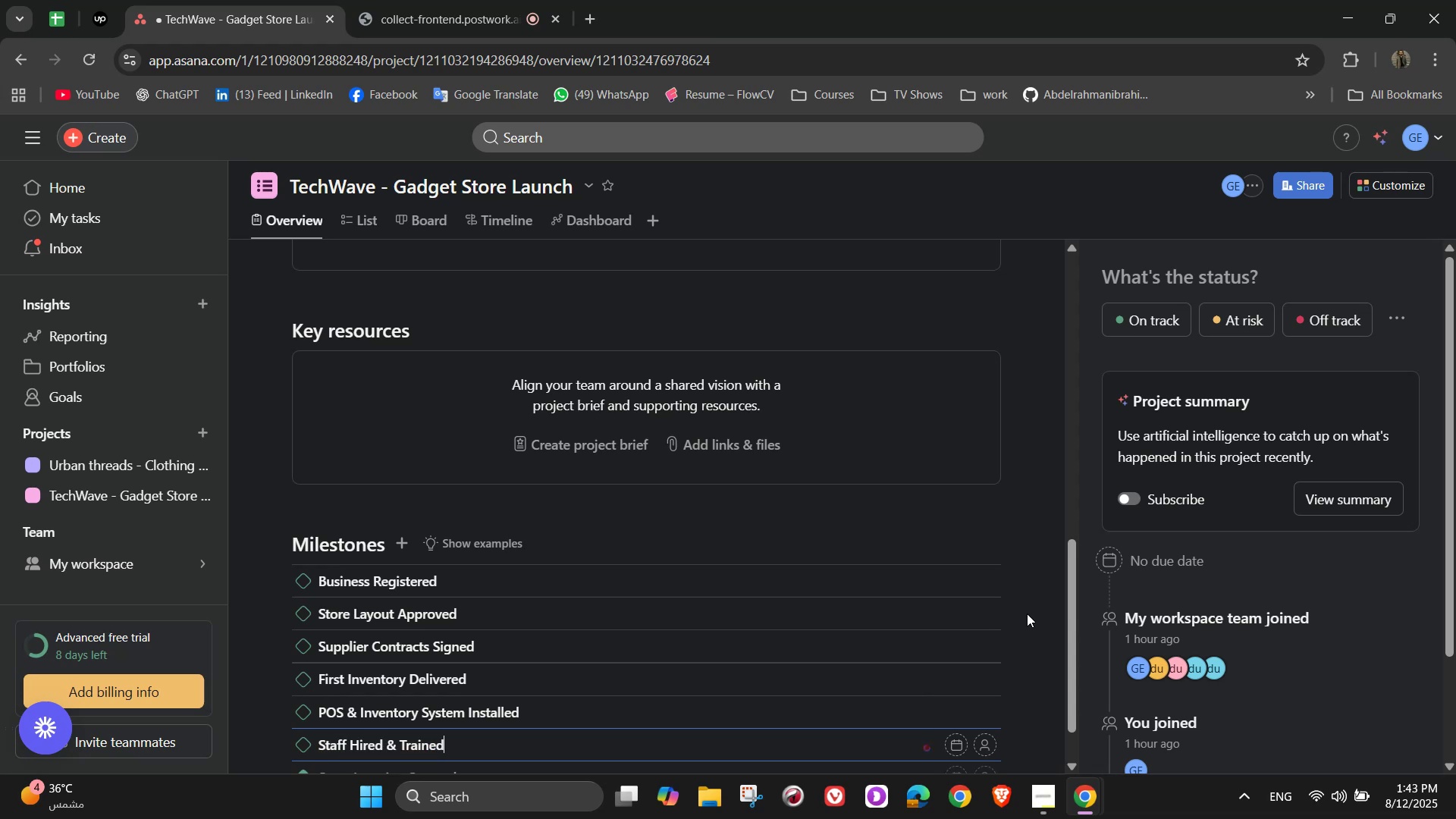 
wait(22.06)
 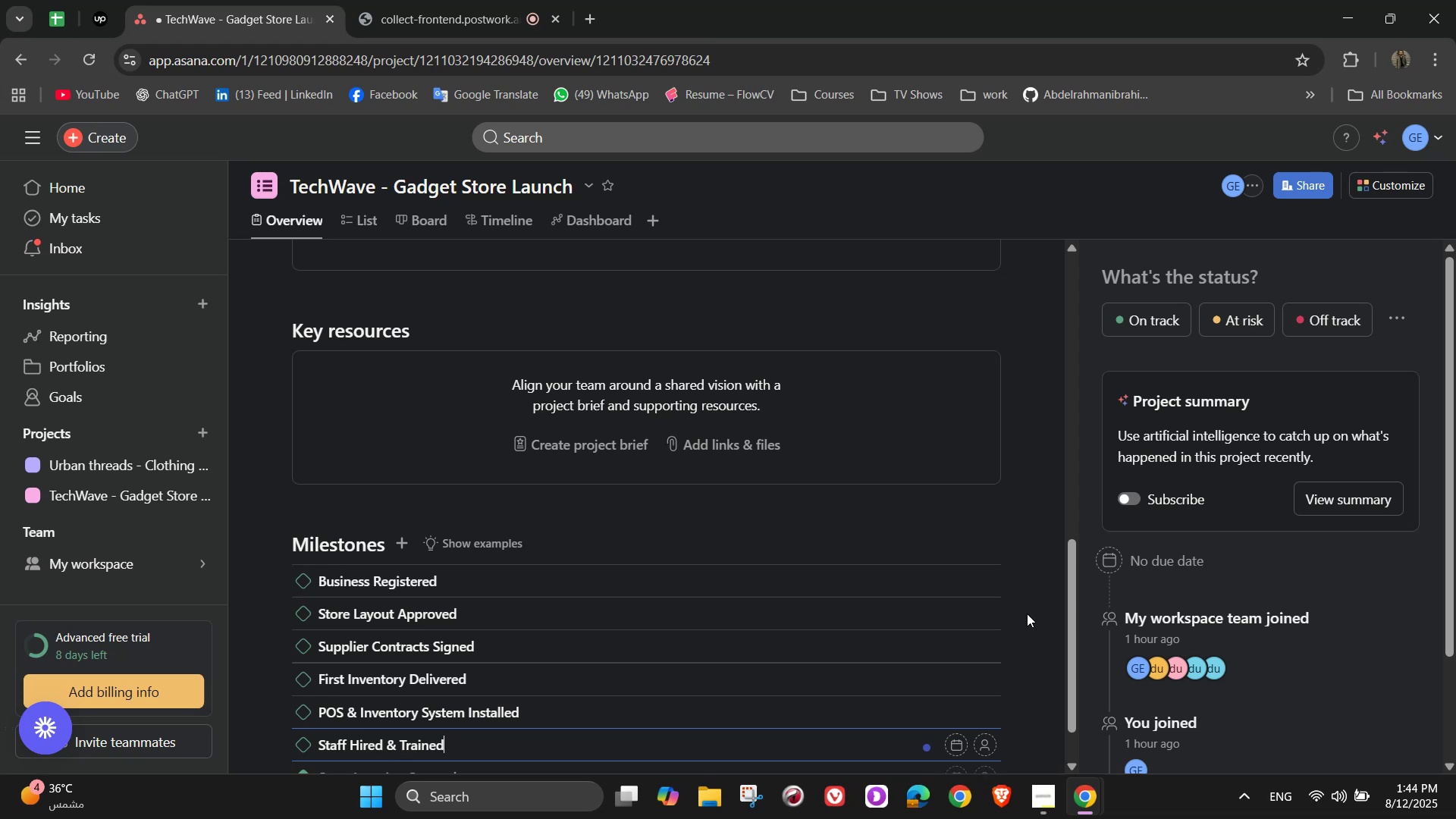 
key(Enter)
 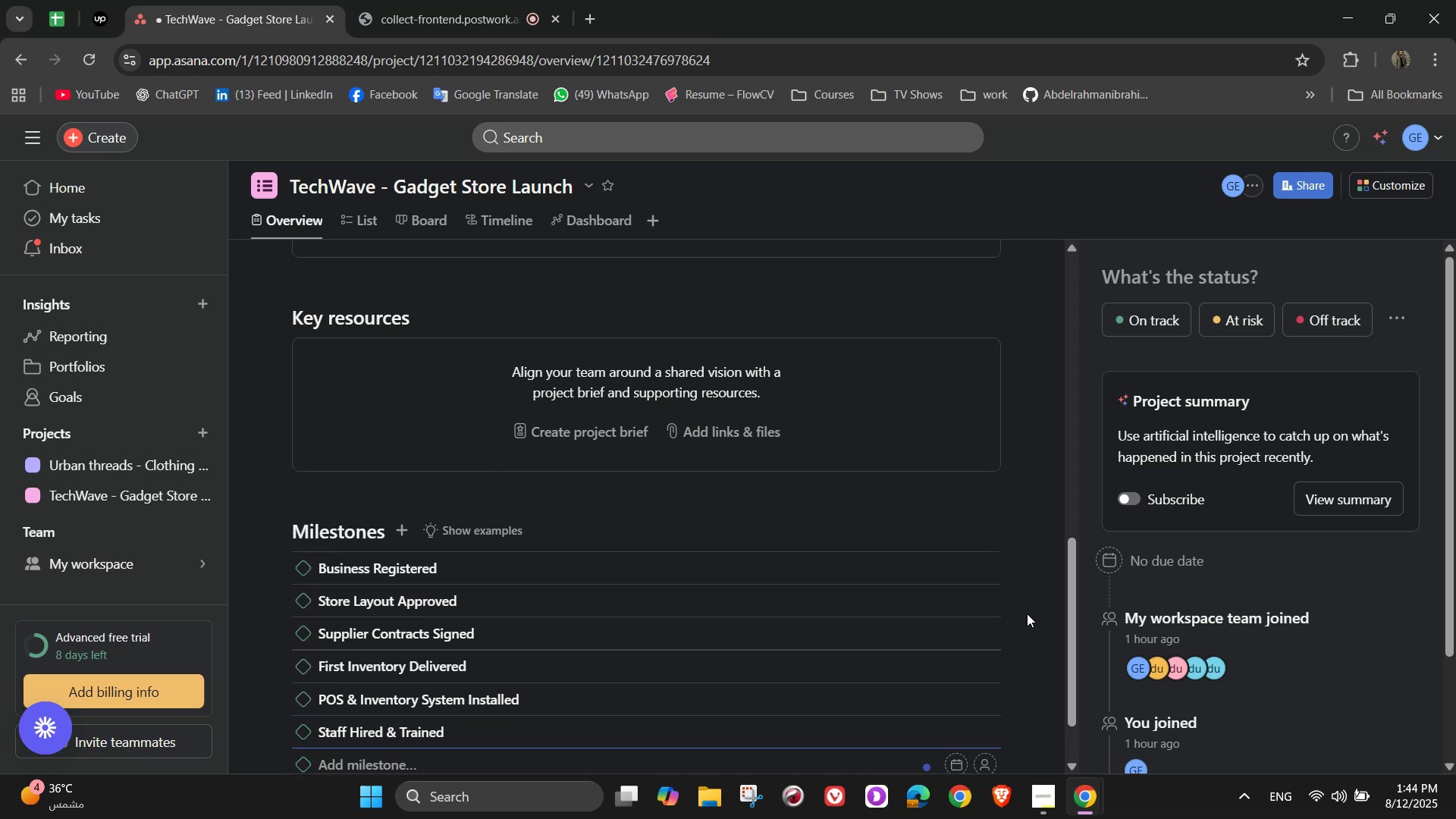 
type(Marketing Campaign Live)
 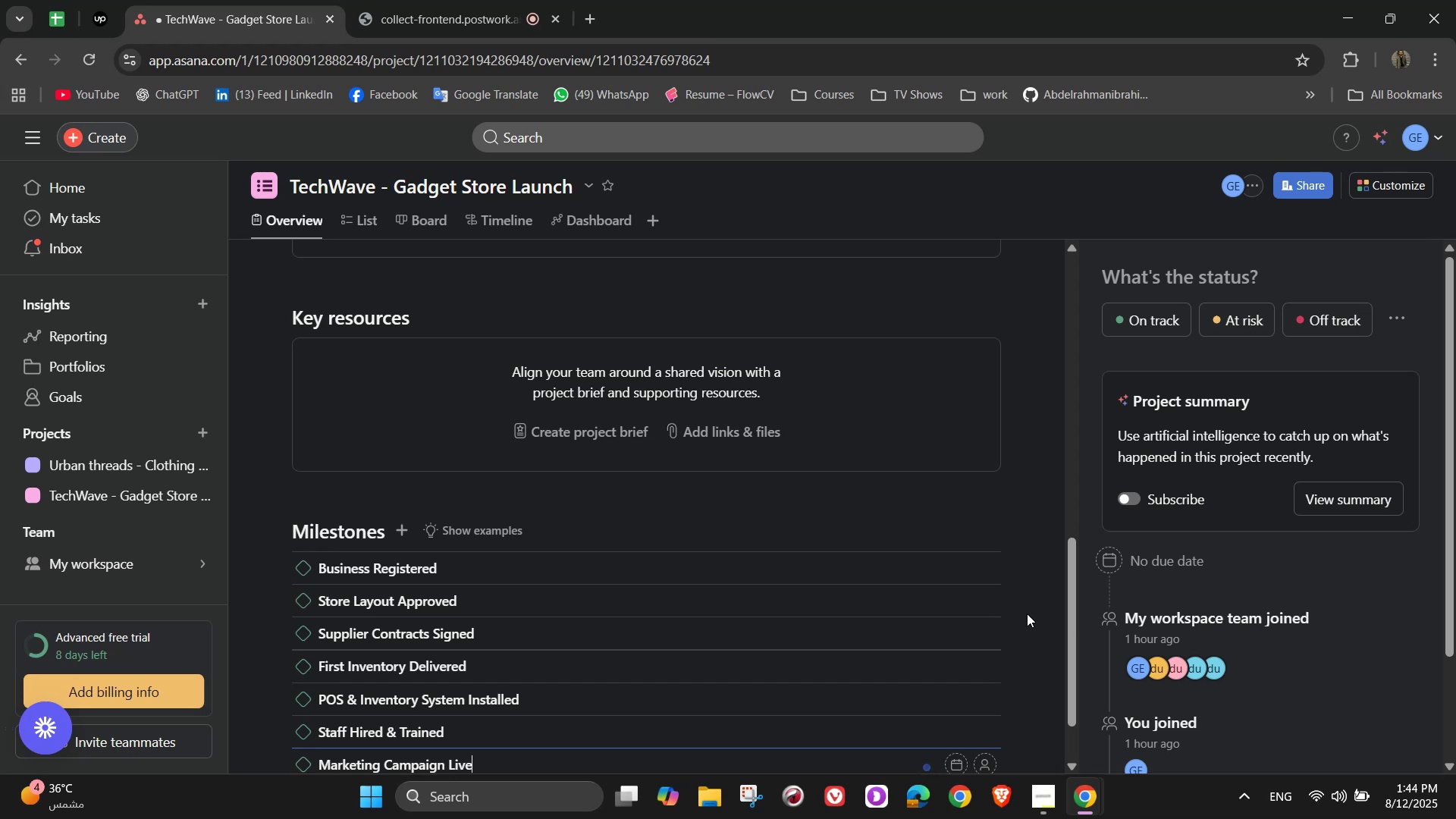 
key(Enter)
 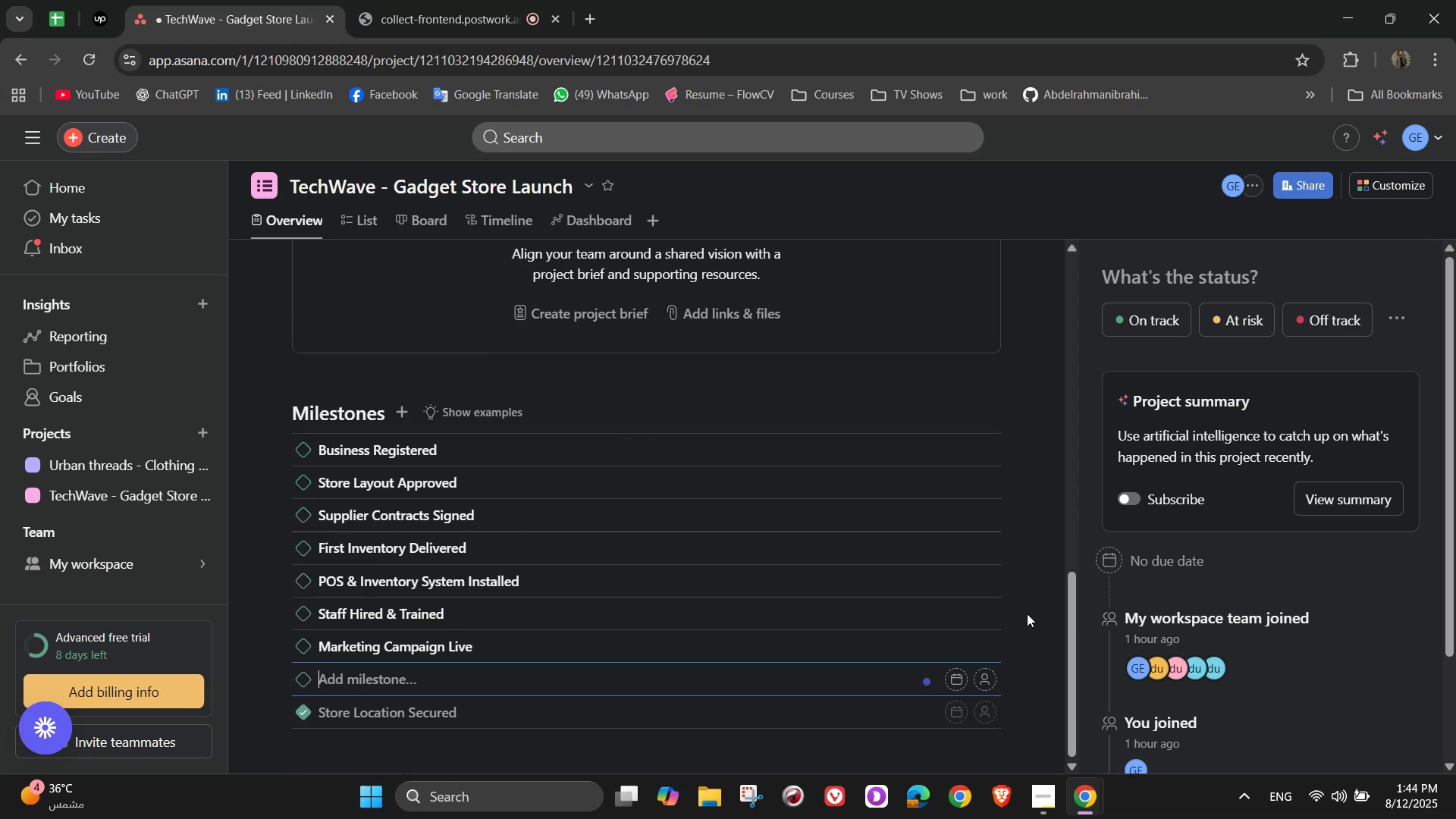 
type(So)
 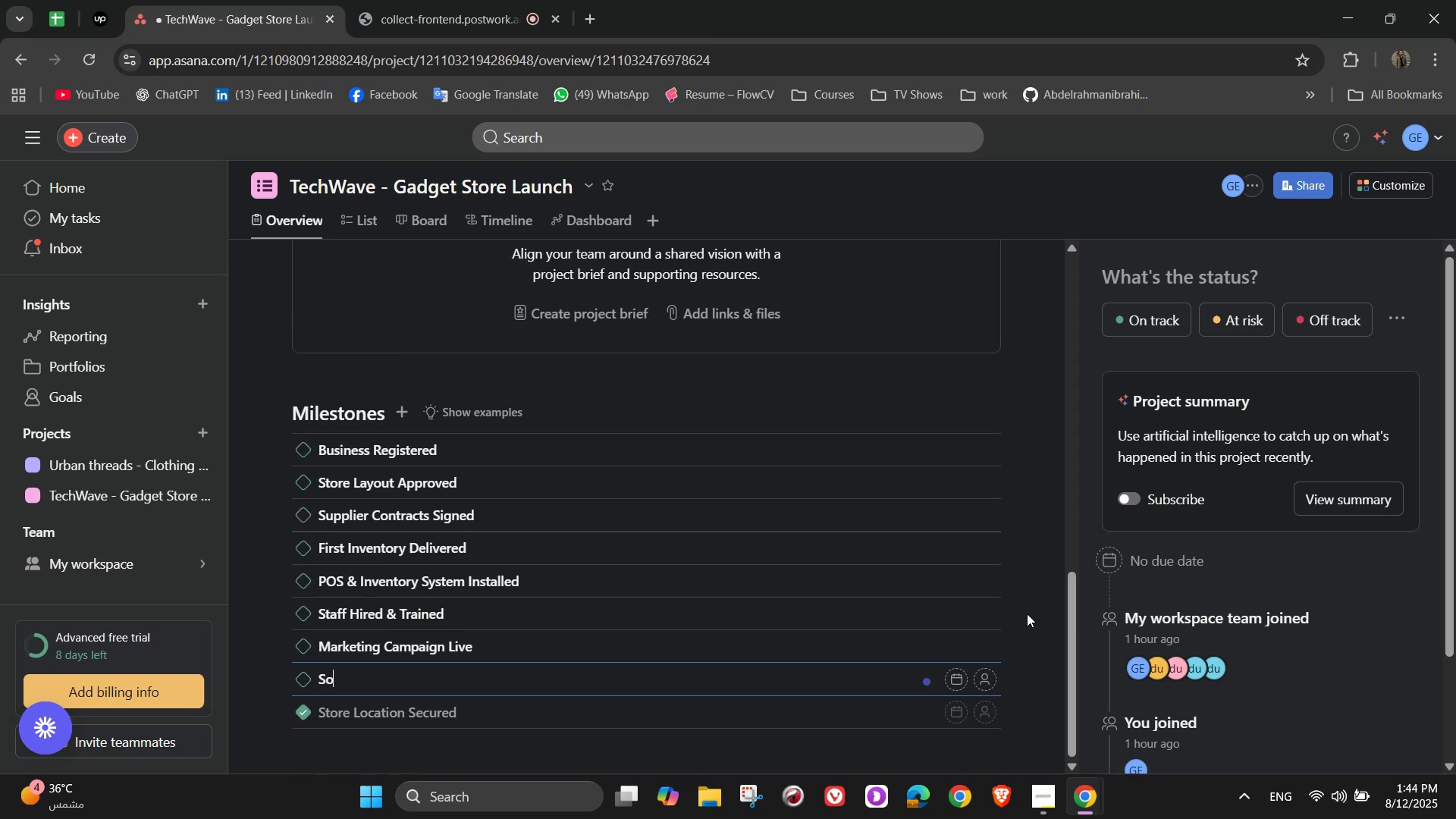 
type(ft Opening Completed)
 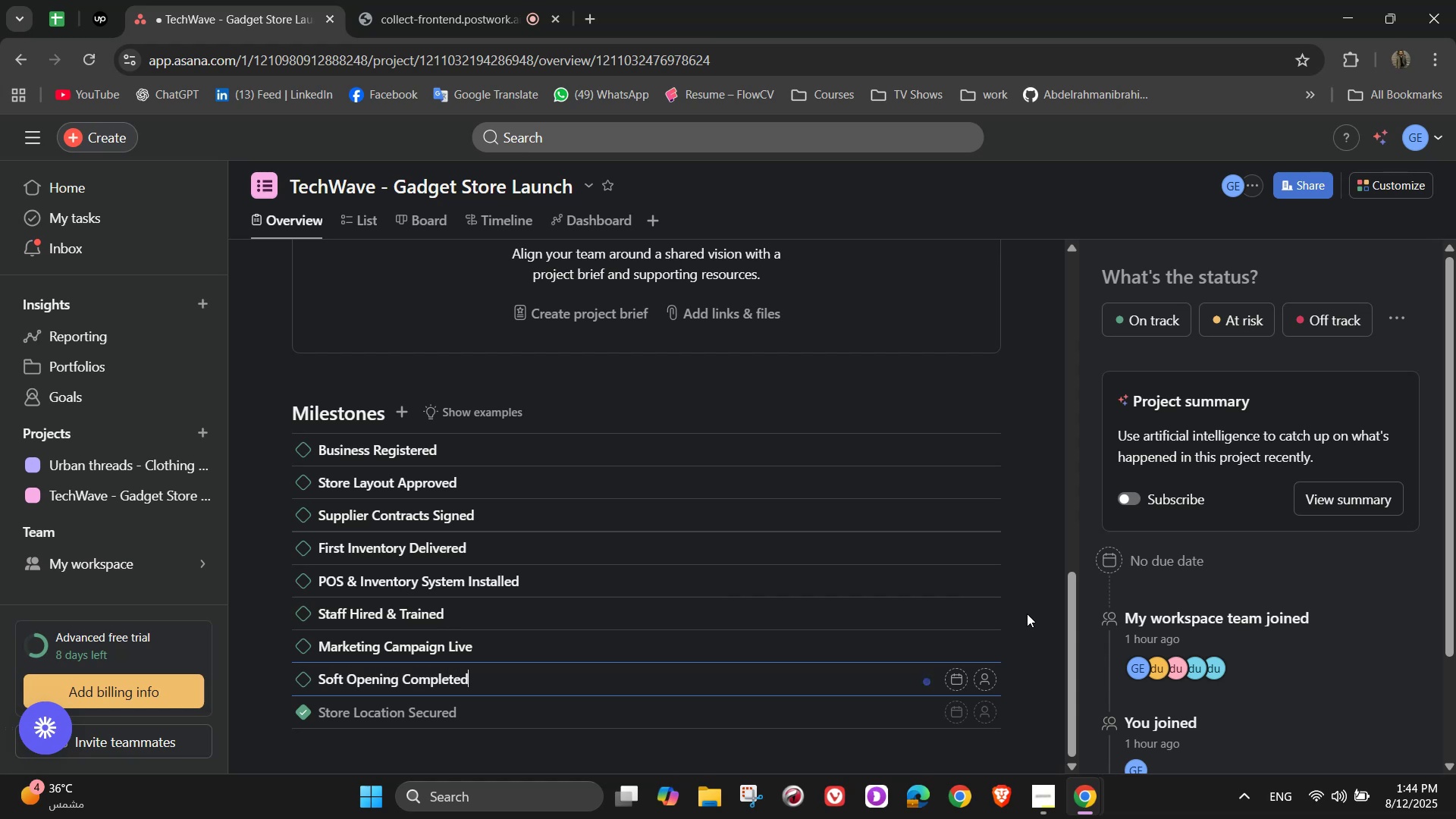 
 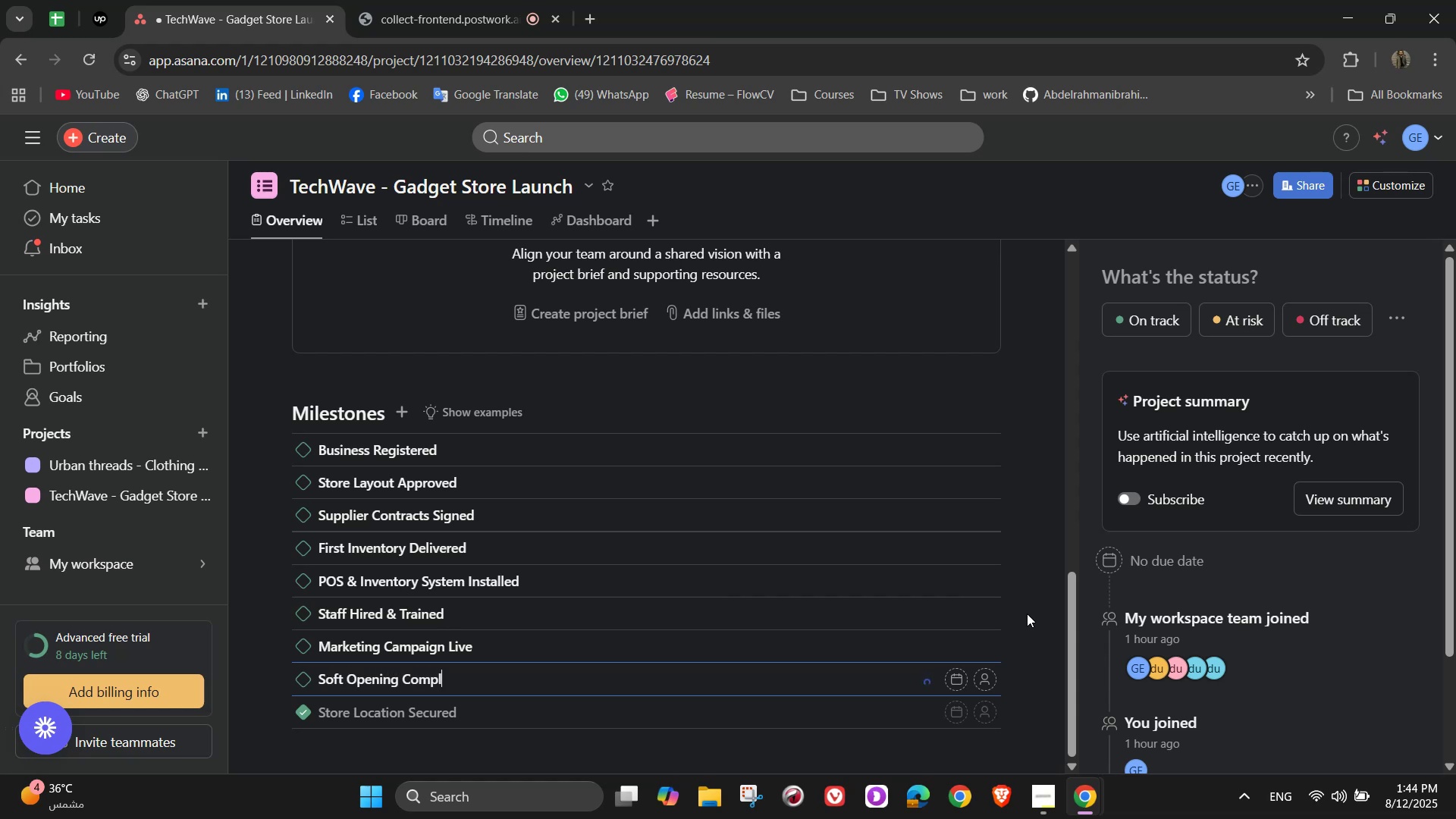 
key(Enter)
 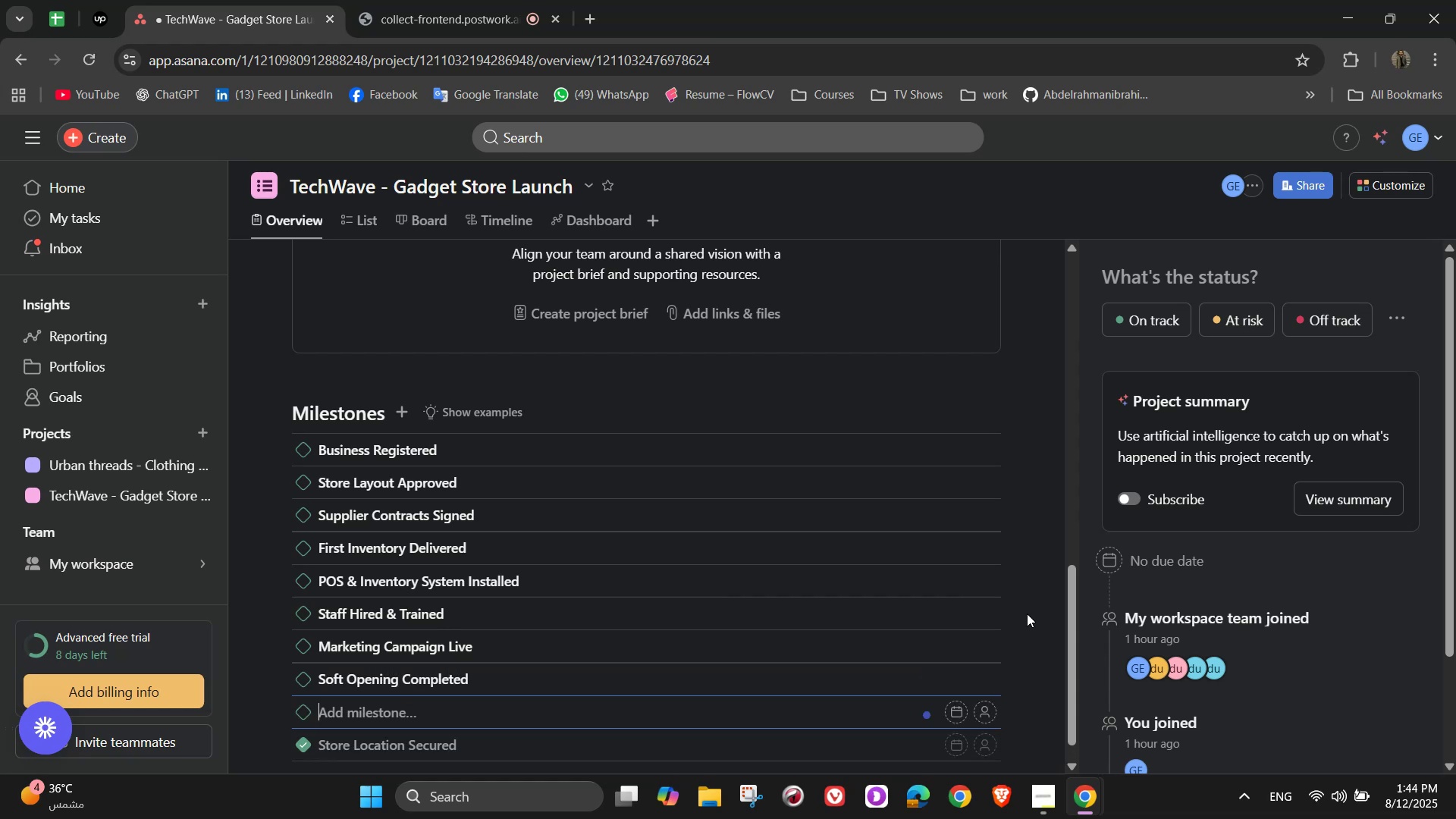 
type(Grand Opening Event)
 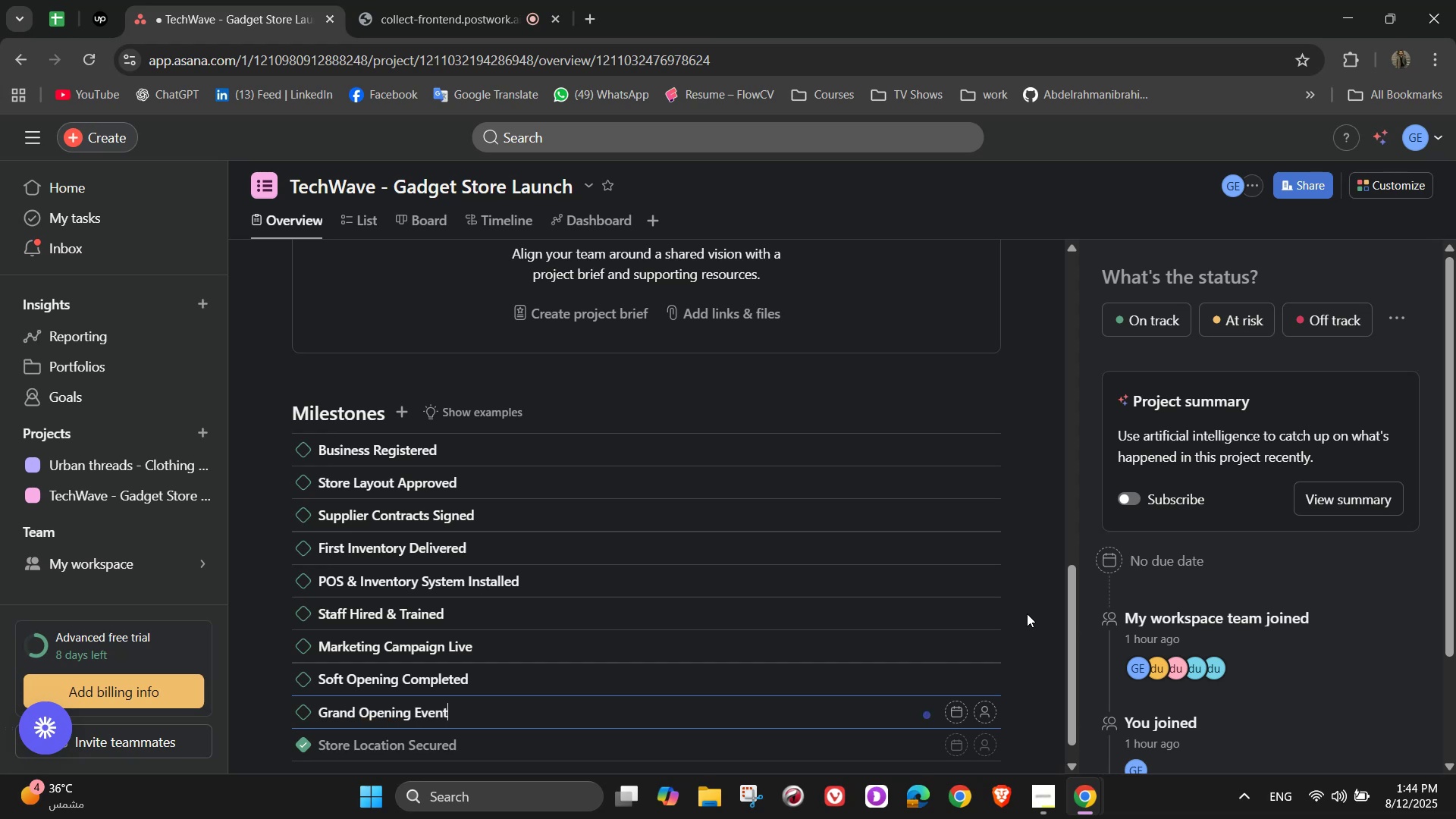 
wait(12.91)
 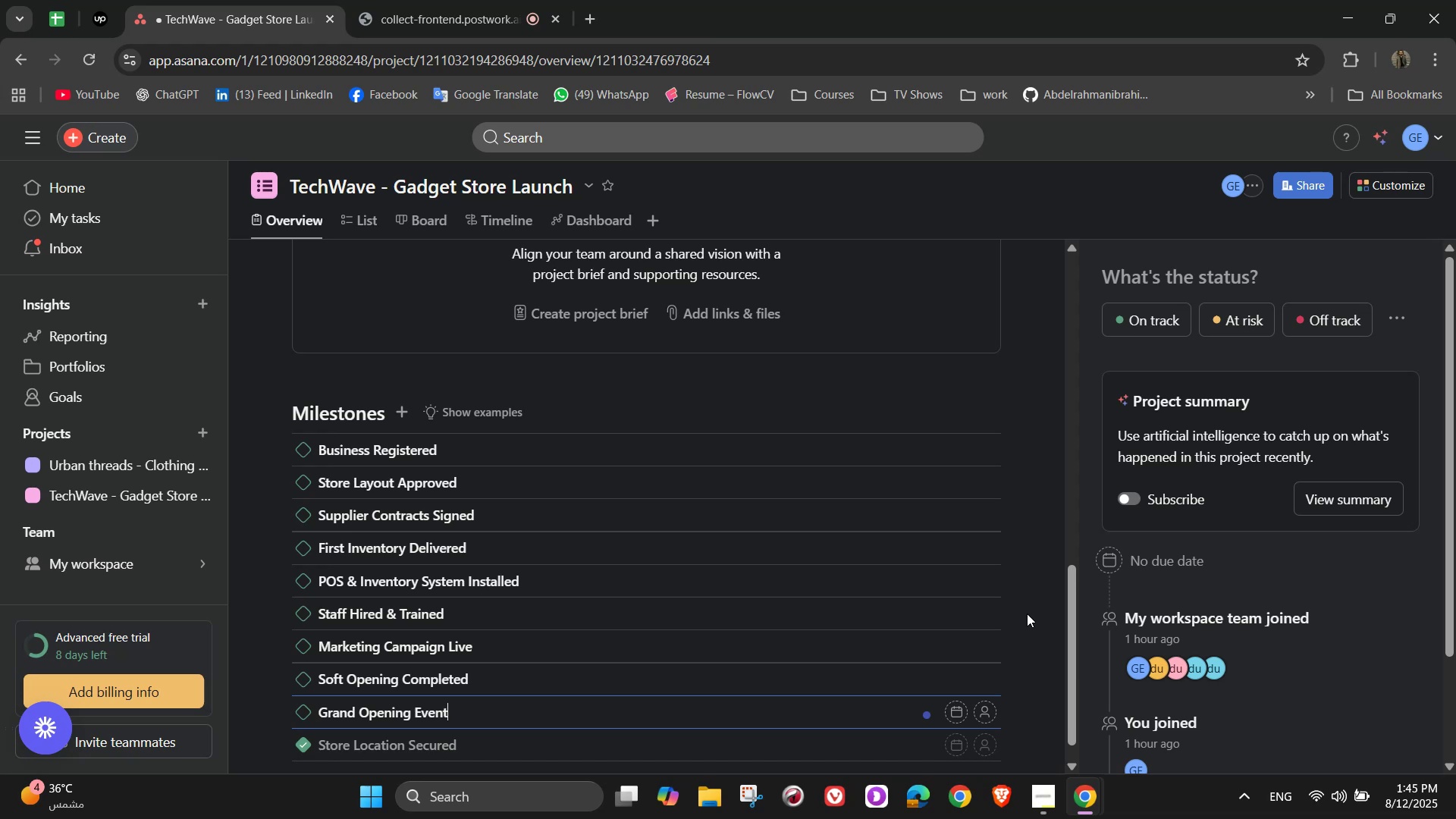 
left_click([1038, 434])
 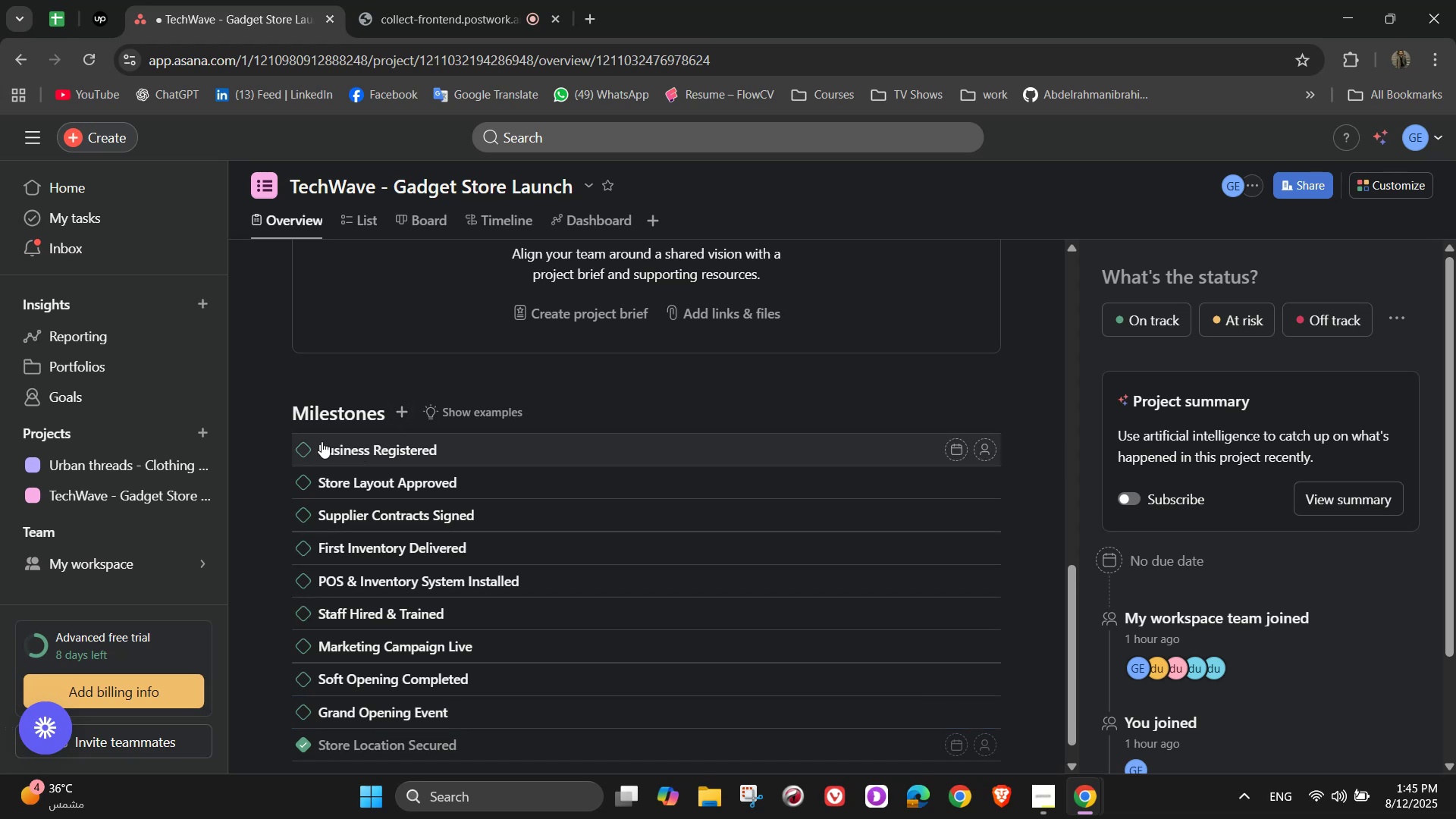 
wait(6.94)
 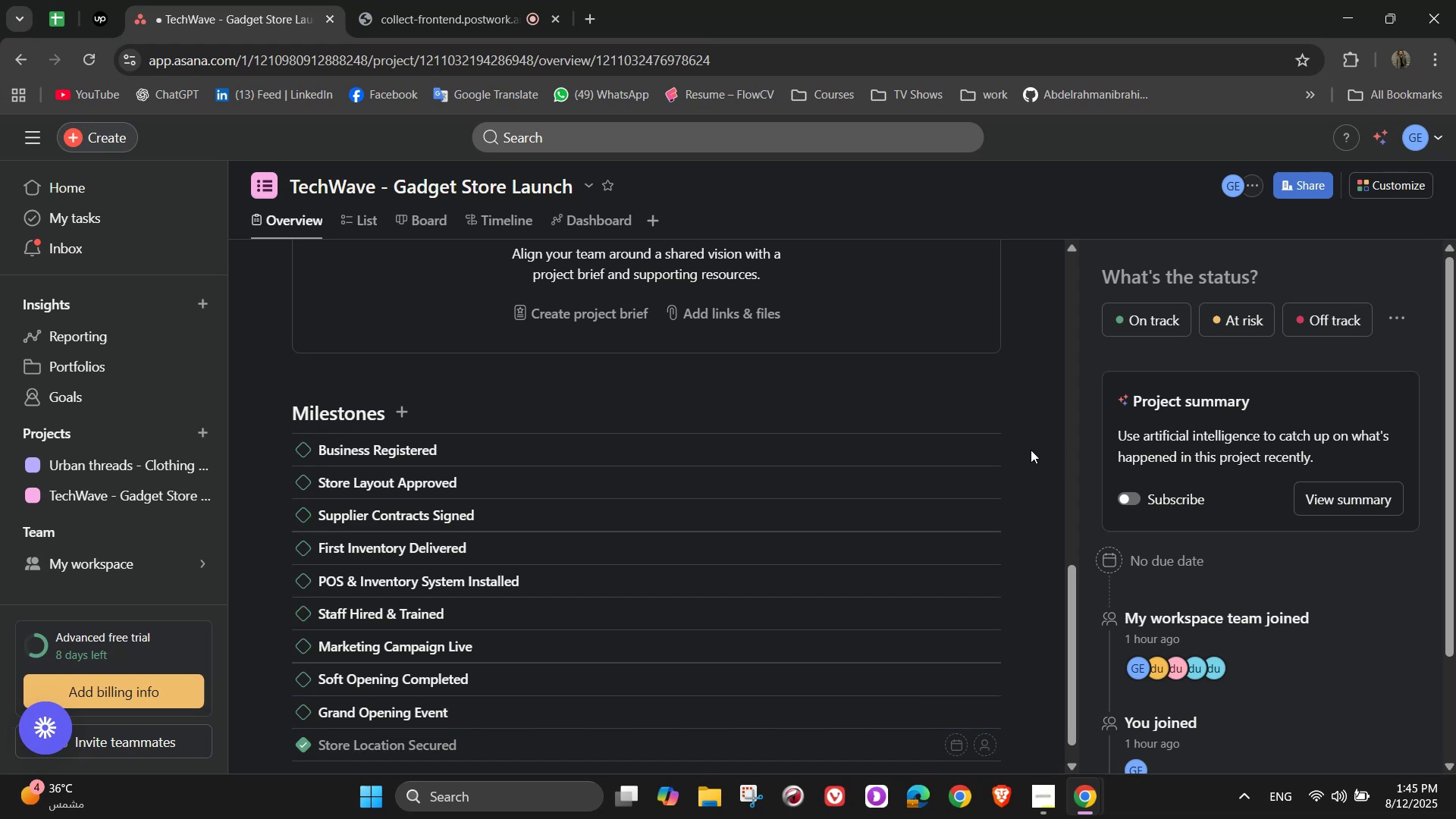 
left_click([313, 445])
 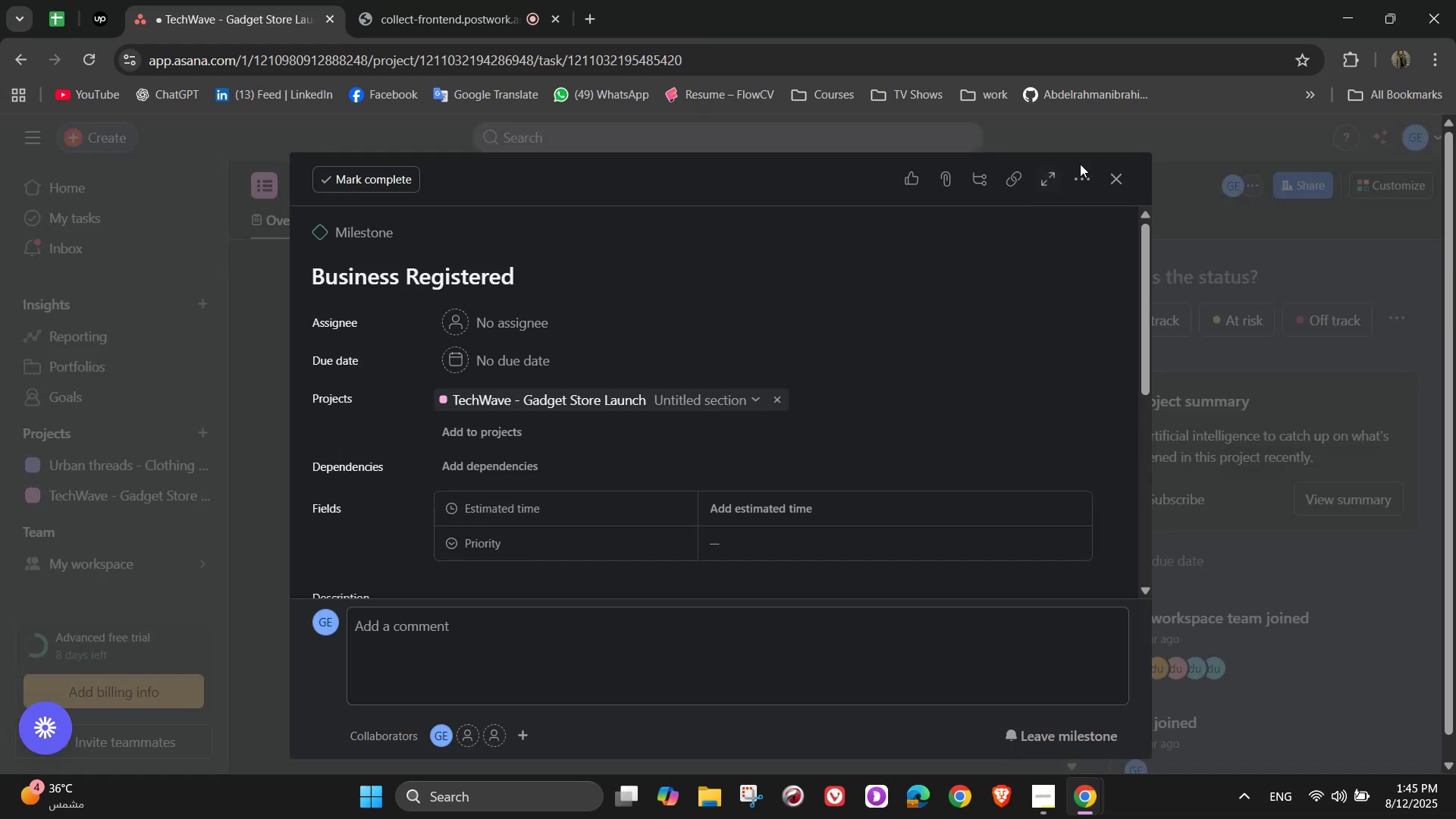 
left_click([1120, 187])
 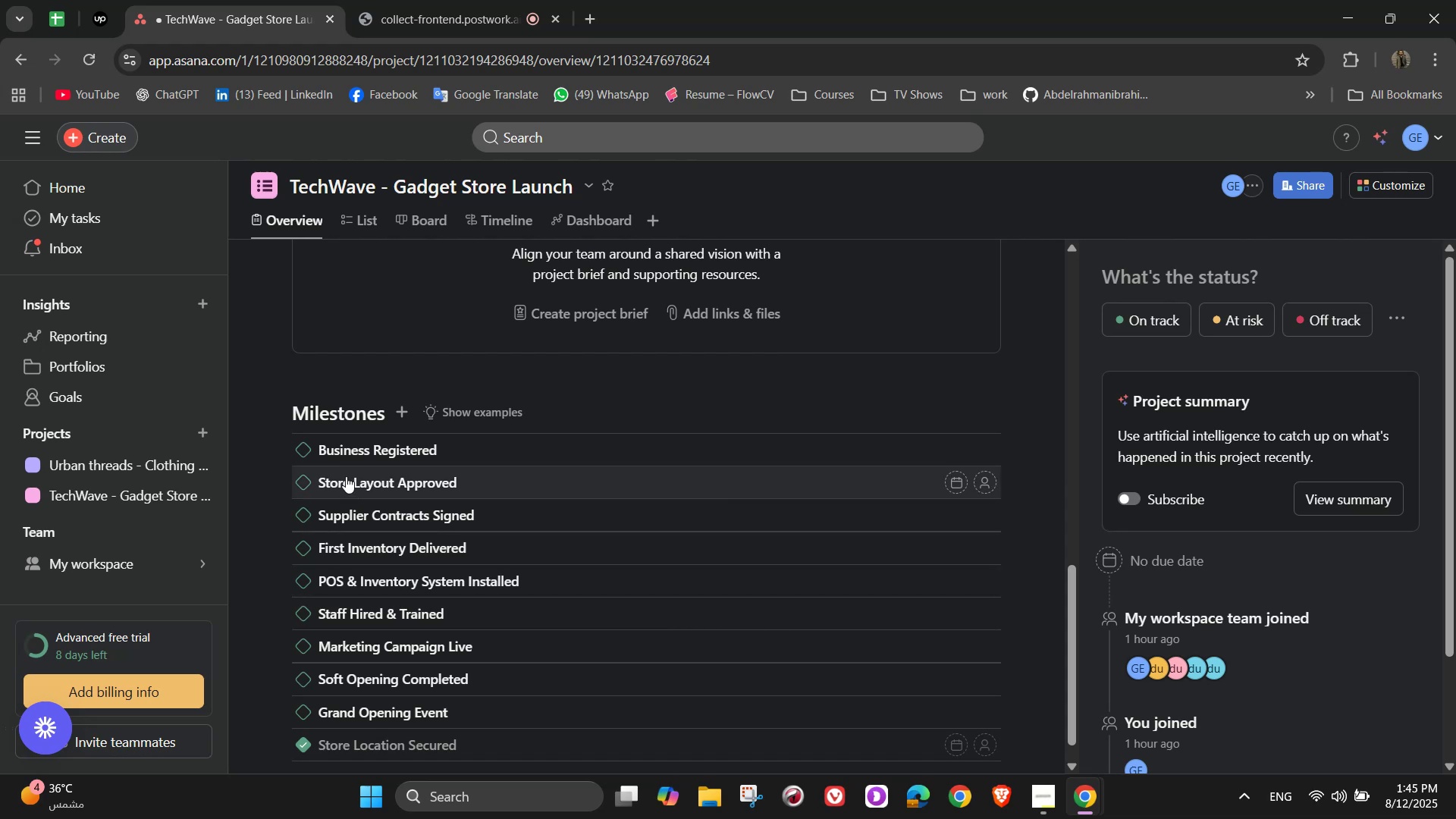 
left_click([304, 454])
 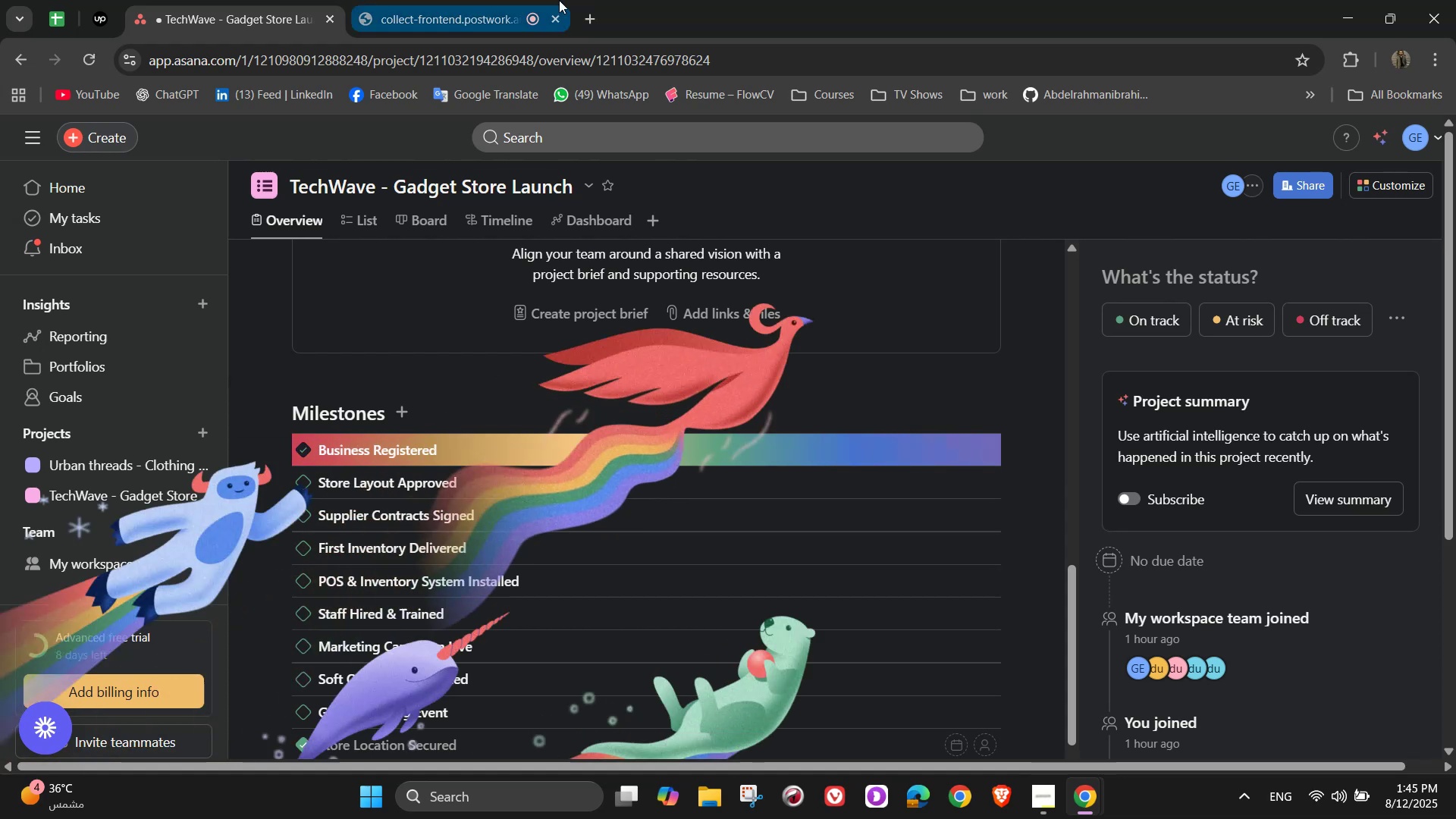 
left_click([479, 0])
 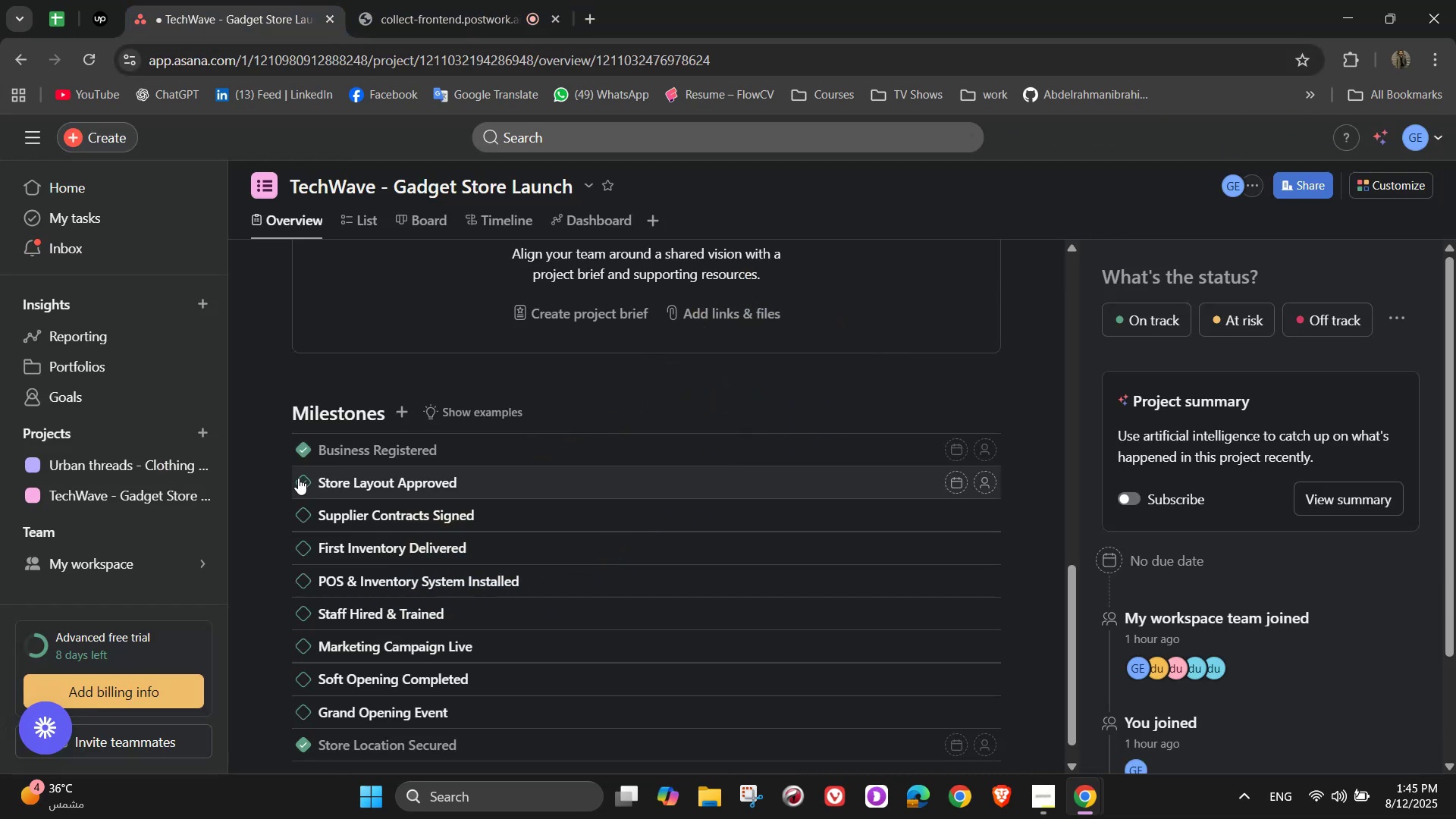 
left_click([298, 482])
 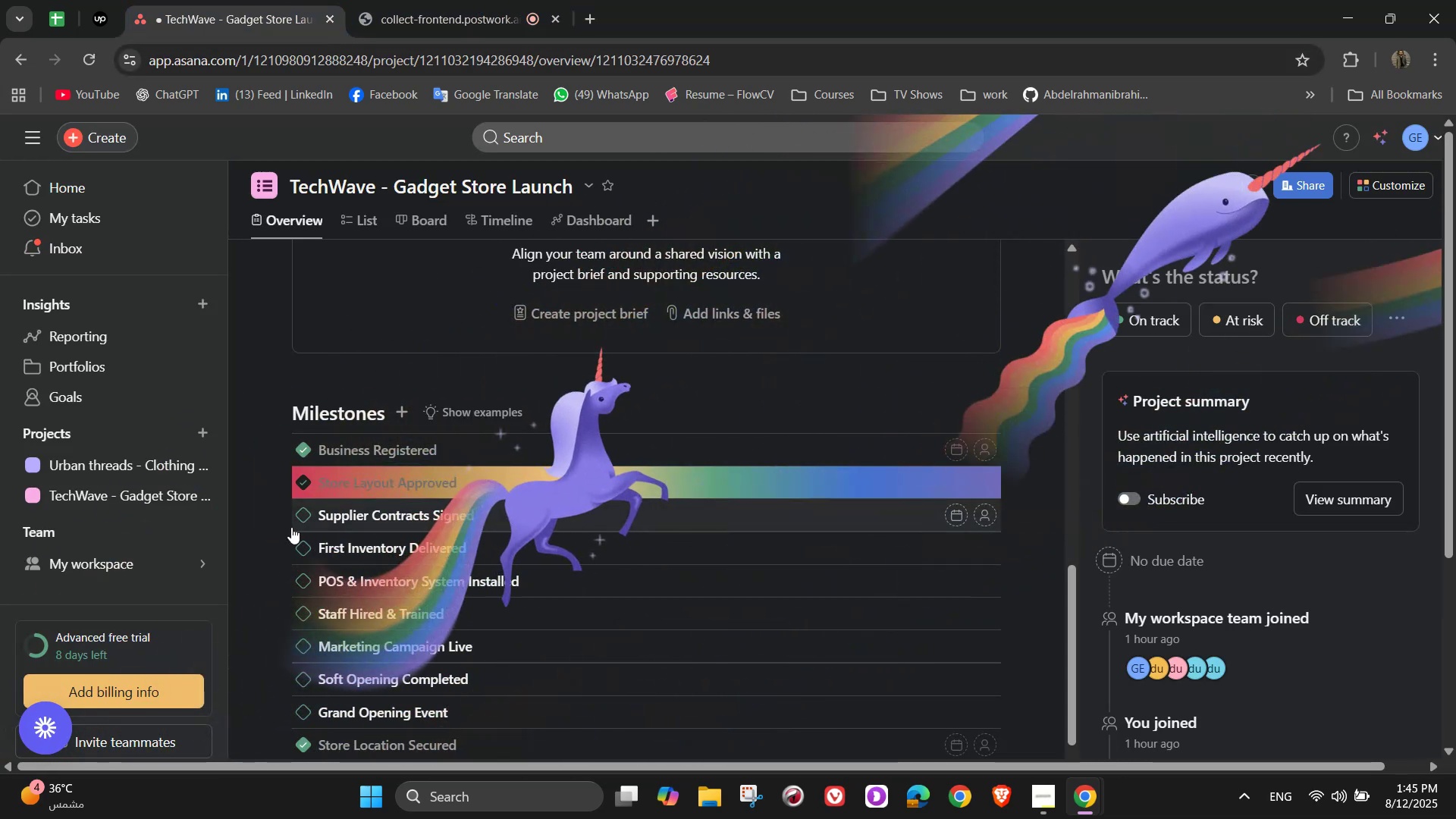 
left_click([297, 512])
 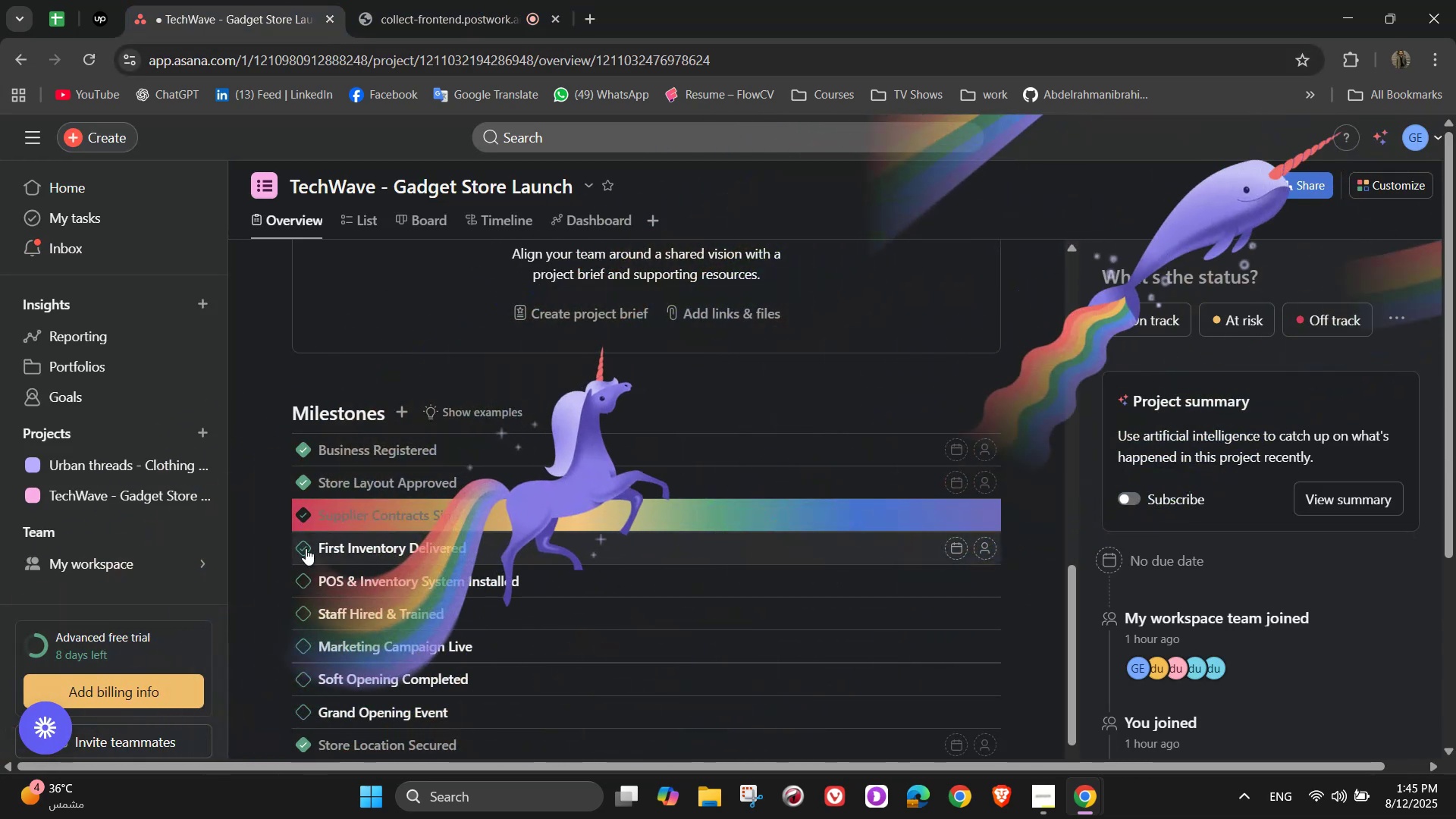 
left_click([306, 548])
 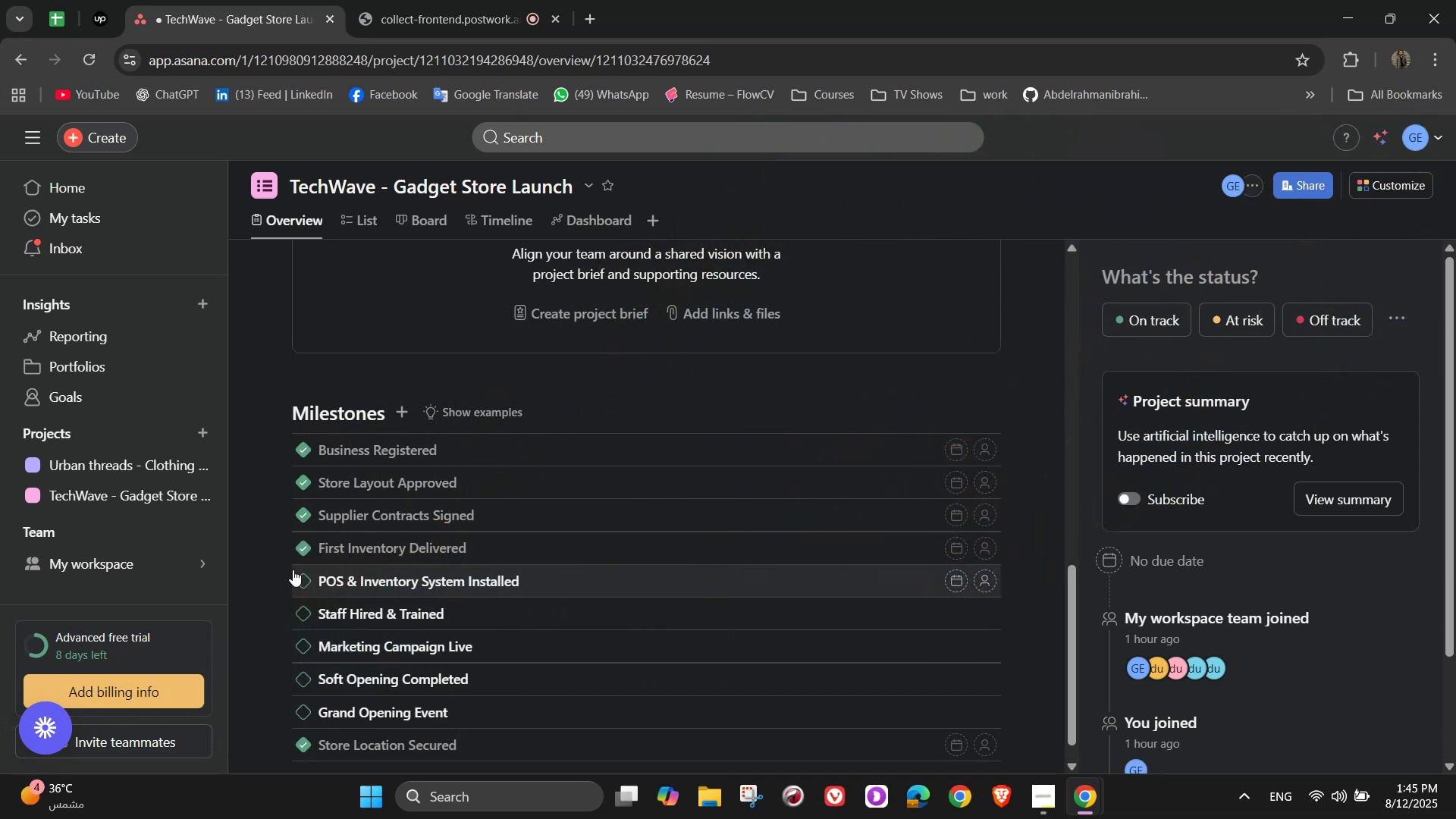 
left_click([303, 584])
 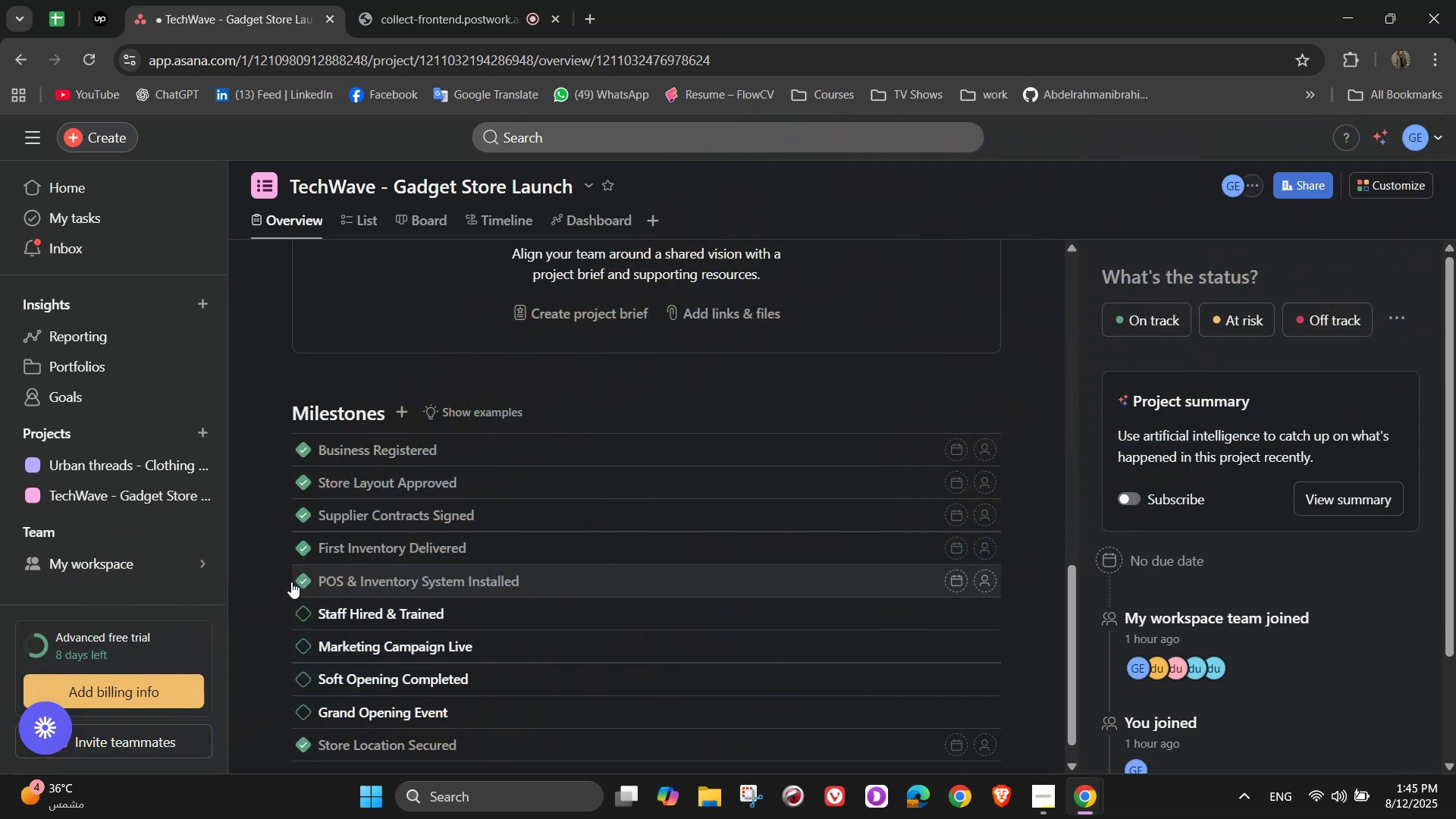 
left_click([305, 615])
 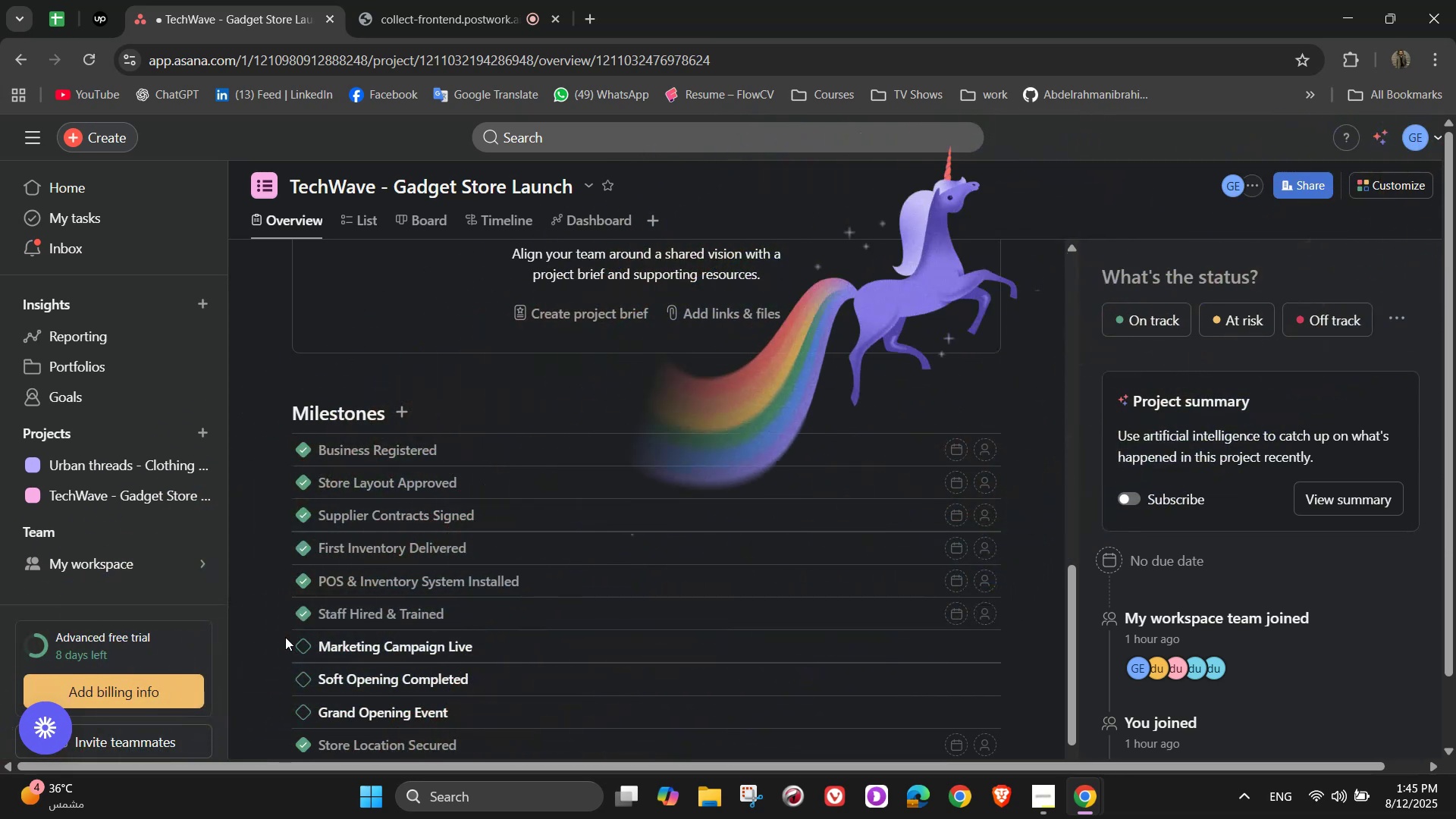 
left_click([303, 650])
 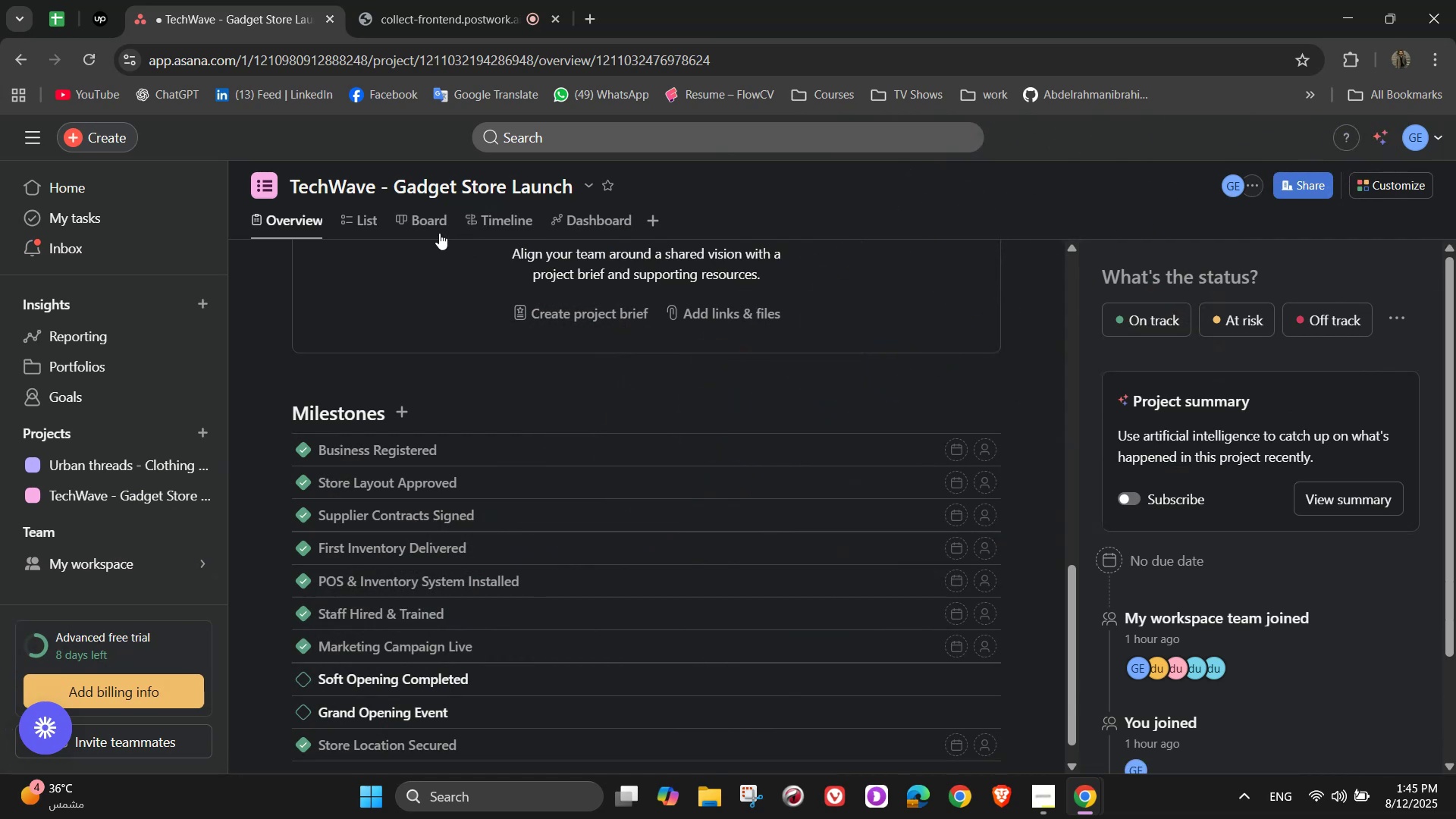 
left_click([363, 220])
 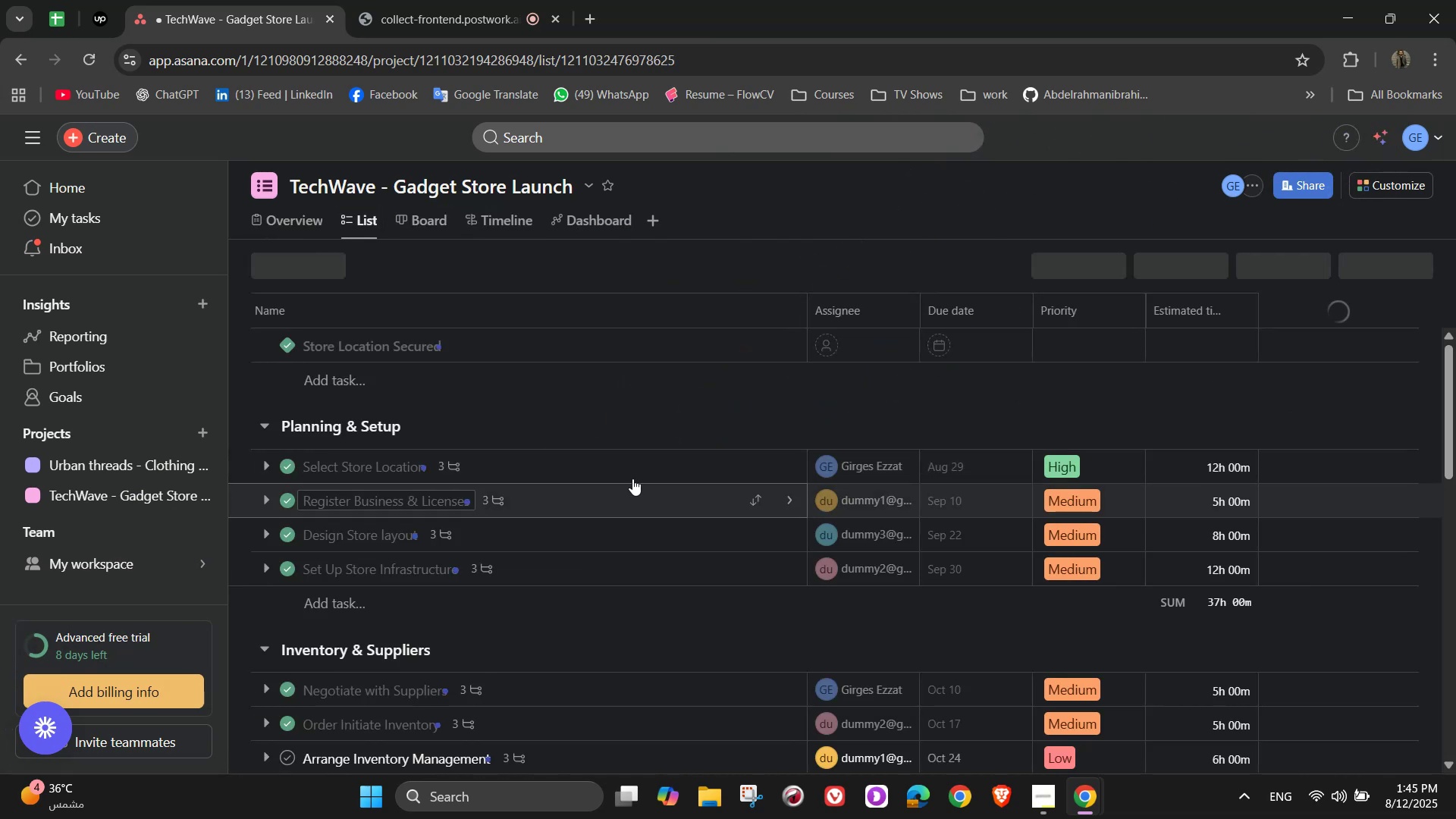 
scroll: coordinate [619, 469], scroll_direction: down, amount: 4.0
 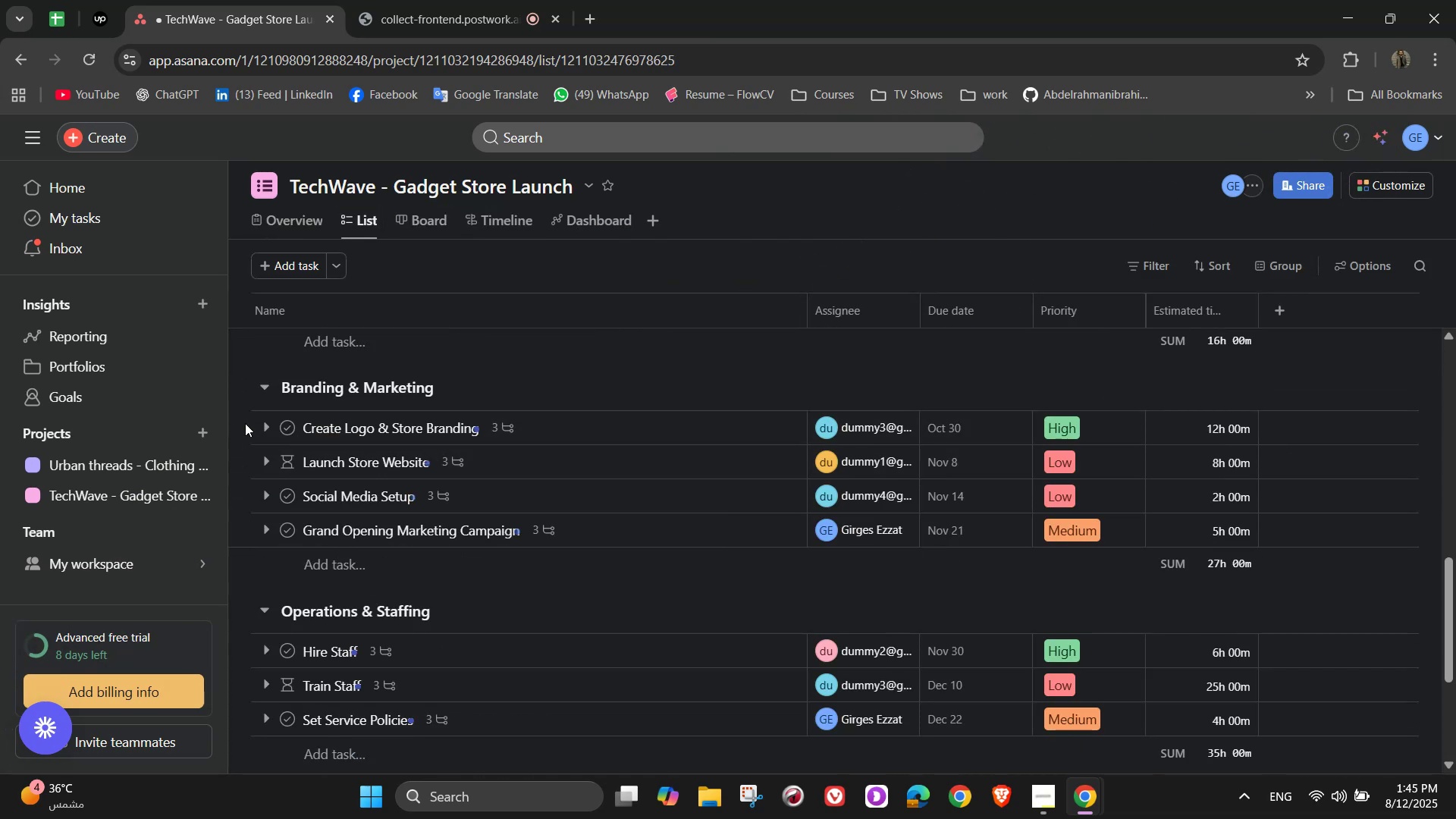 
left_click([291, 423])
 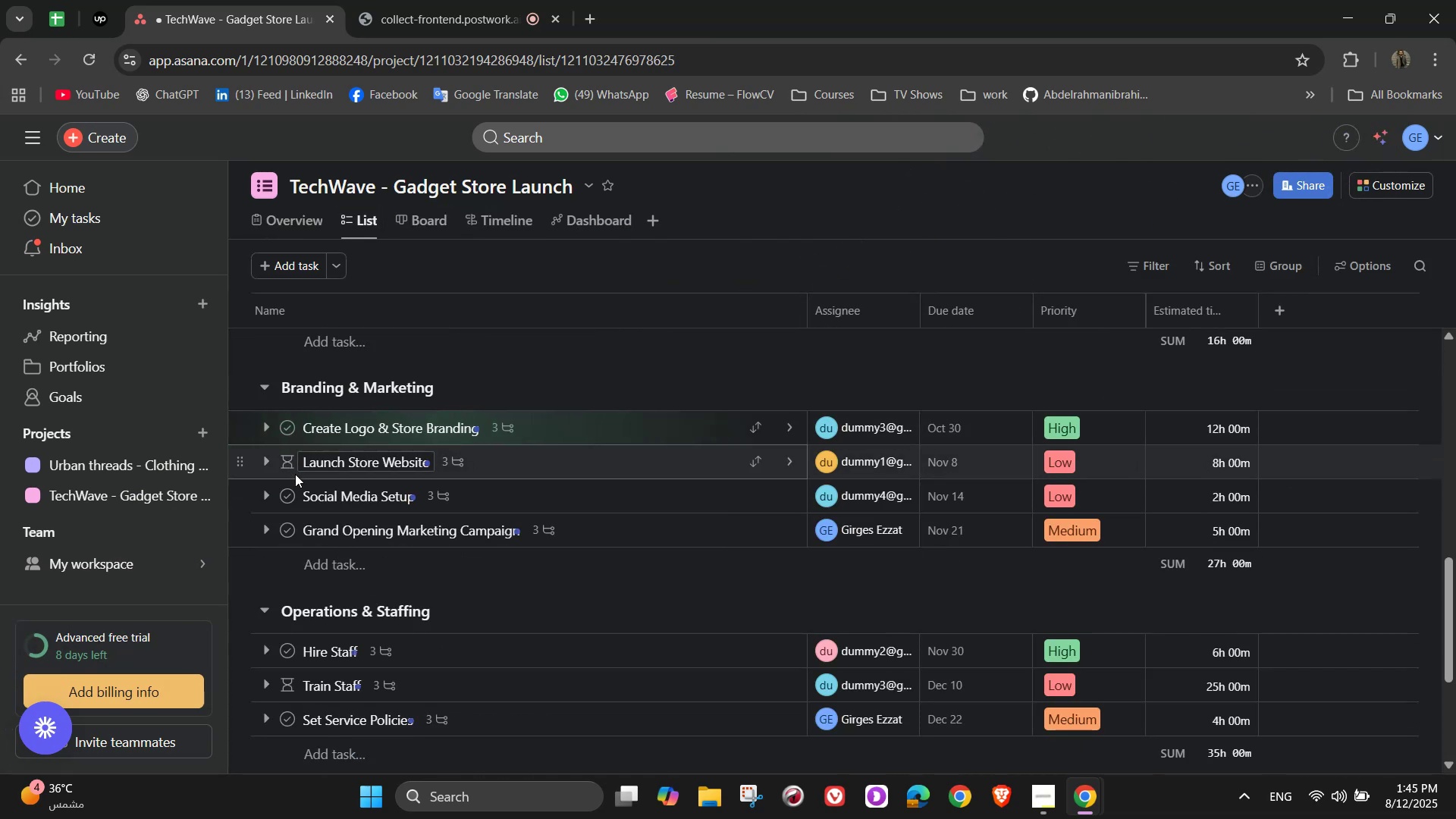 
left_click([284, 492])
 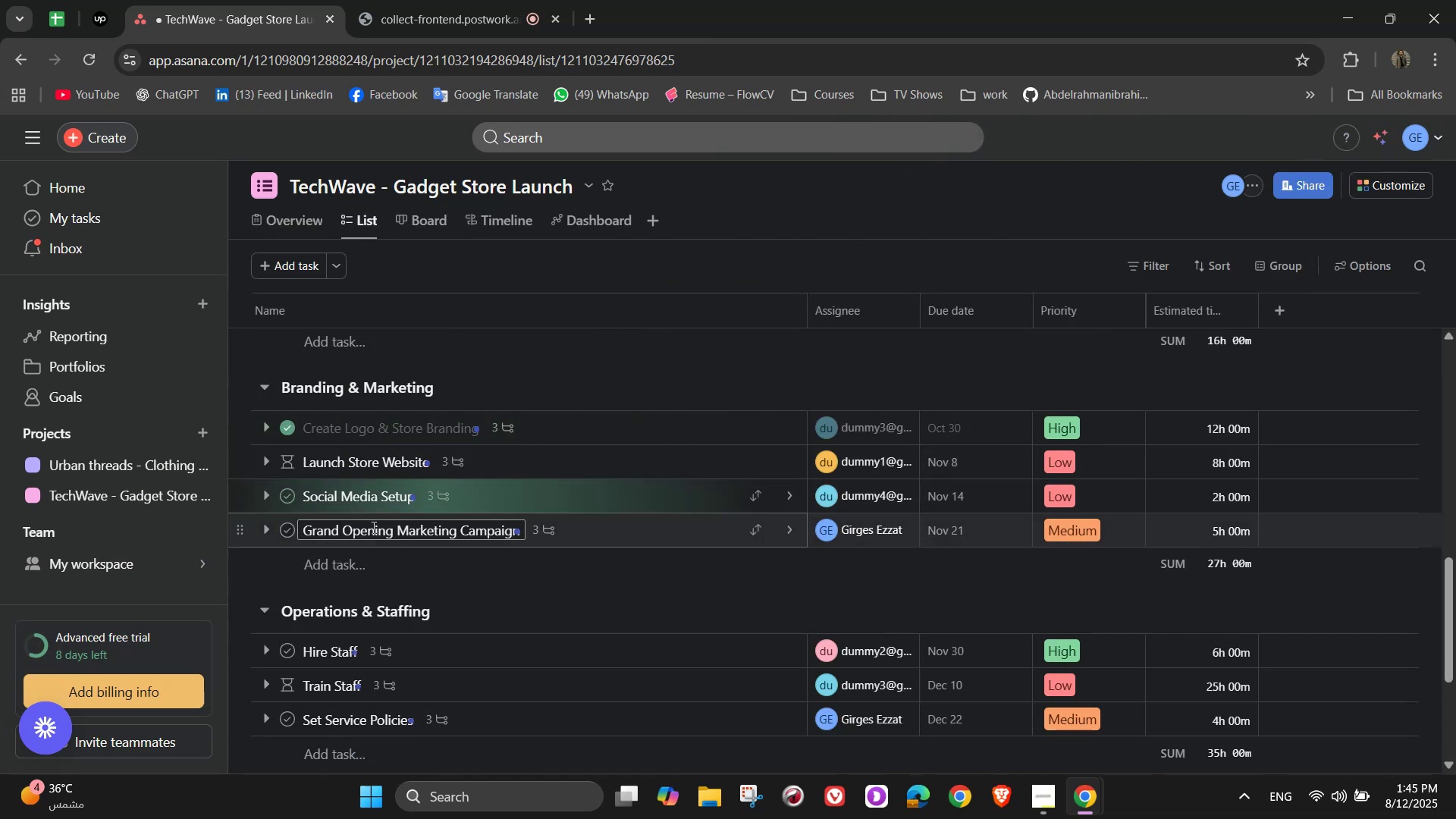 
scroll: coordinate [374, 519], scroll_direction: up, amount: 2.0
 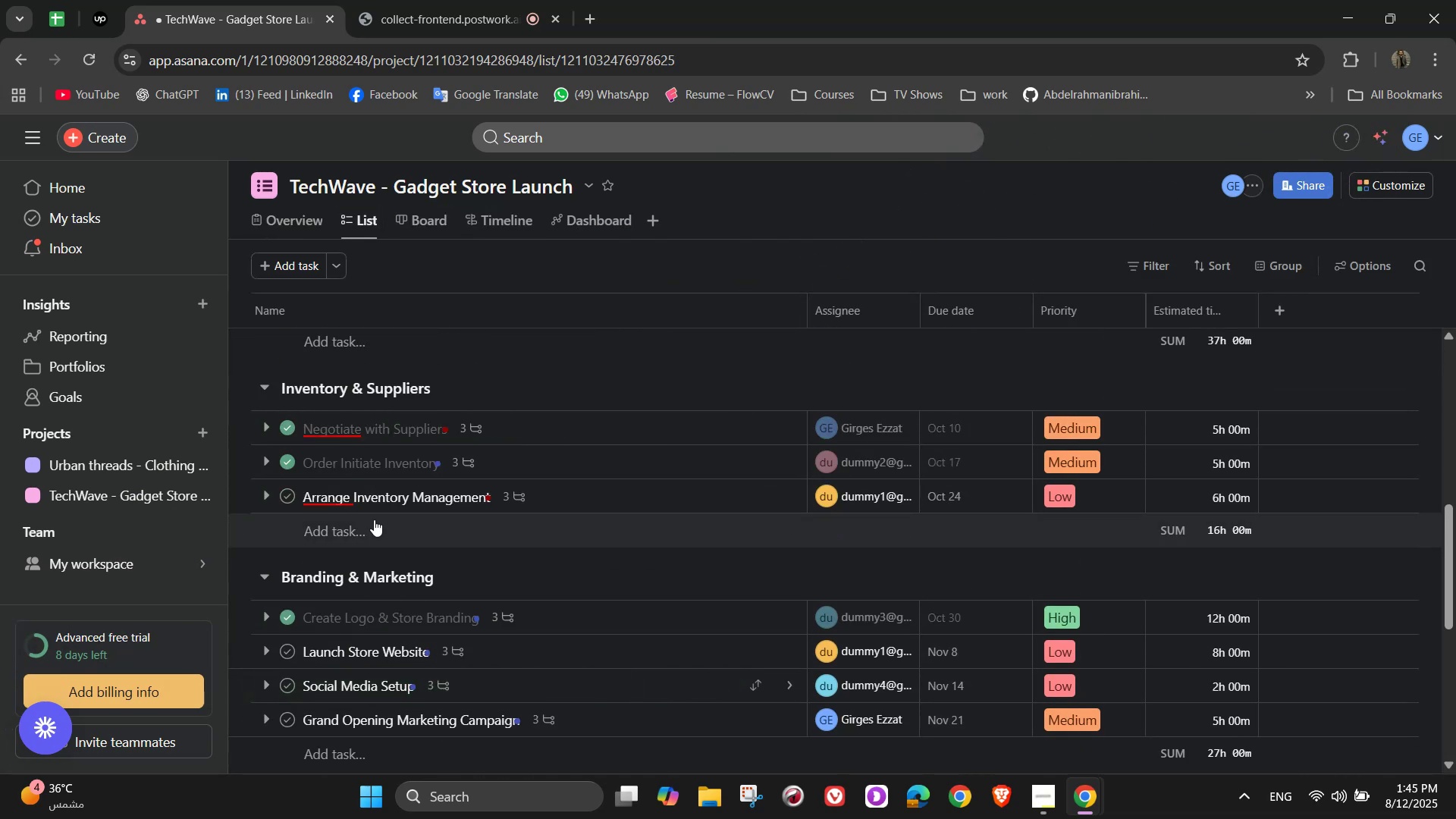 
scroll: coordinate [375, 519], scroll_direction: down, amount: 2.0
 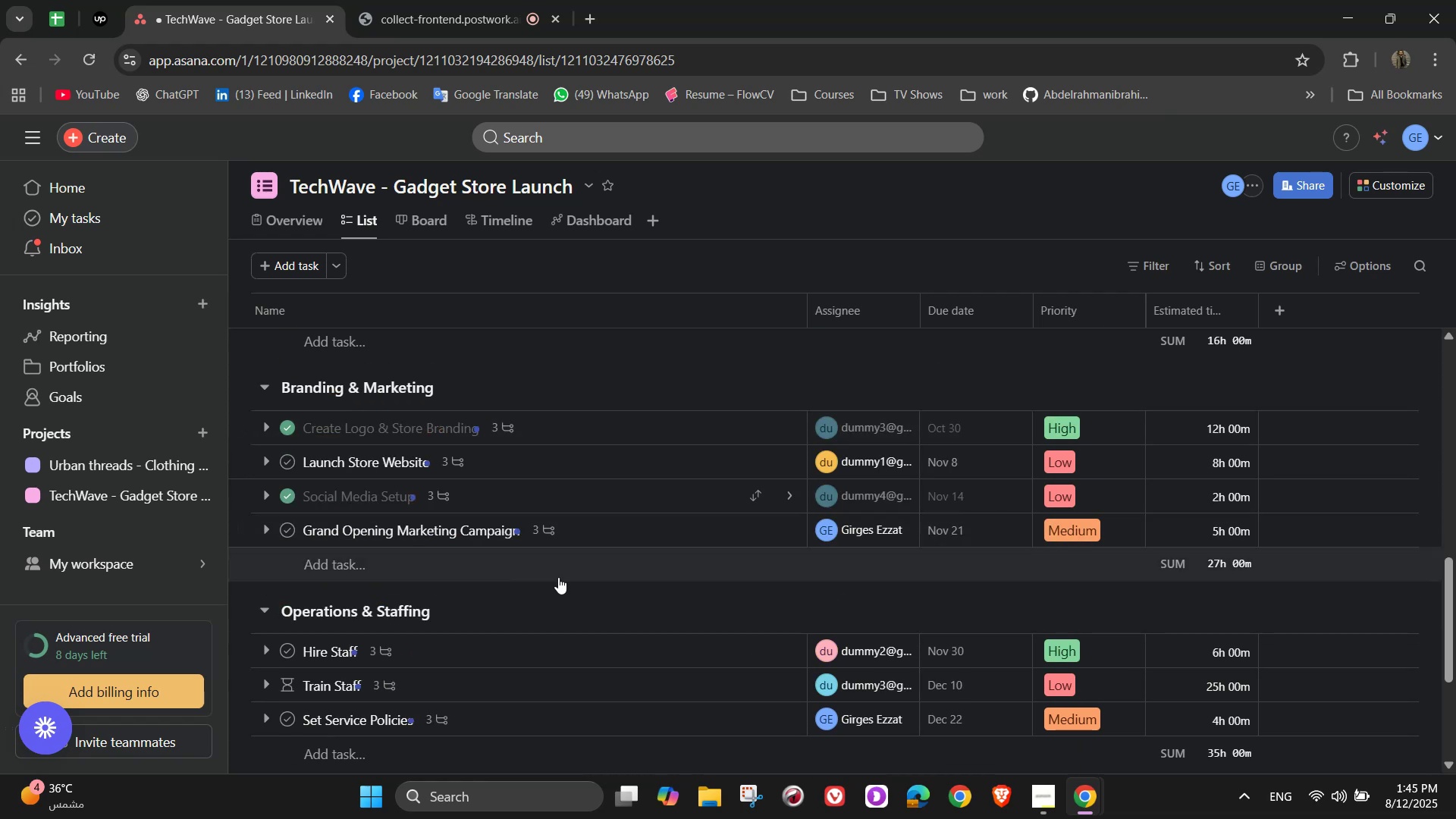 
scroll: coordinate [580, 577], scroll_direction: up, amount: 5.0
 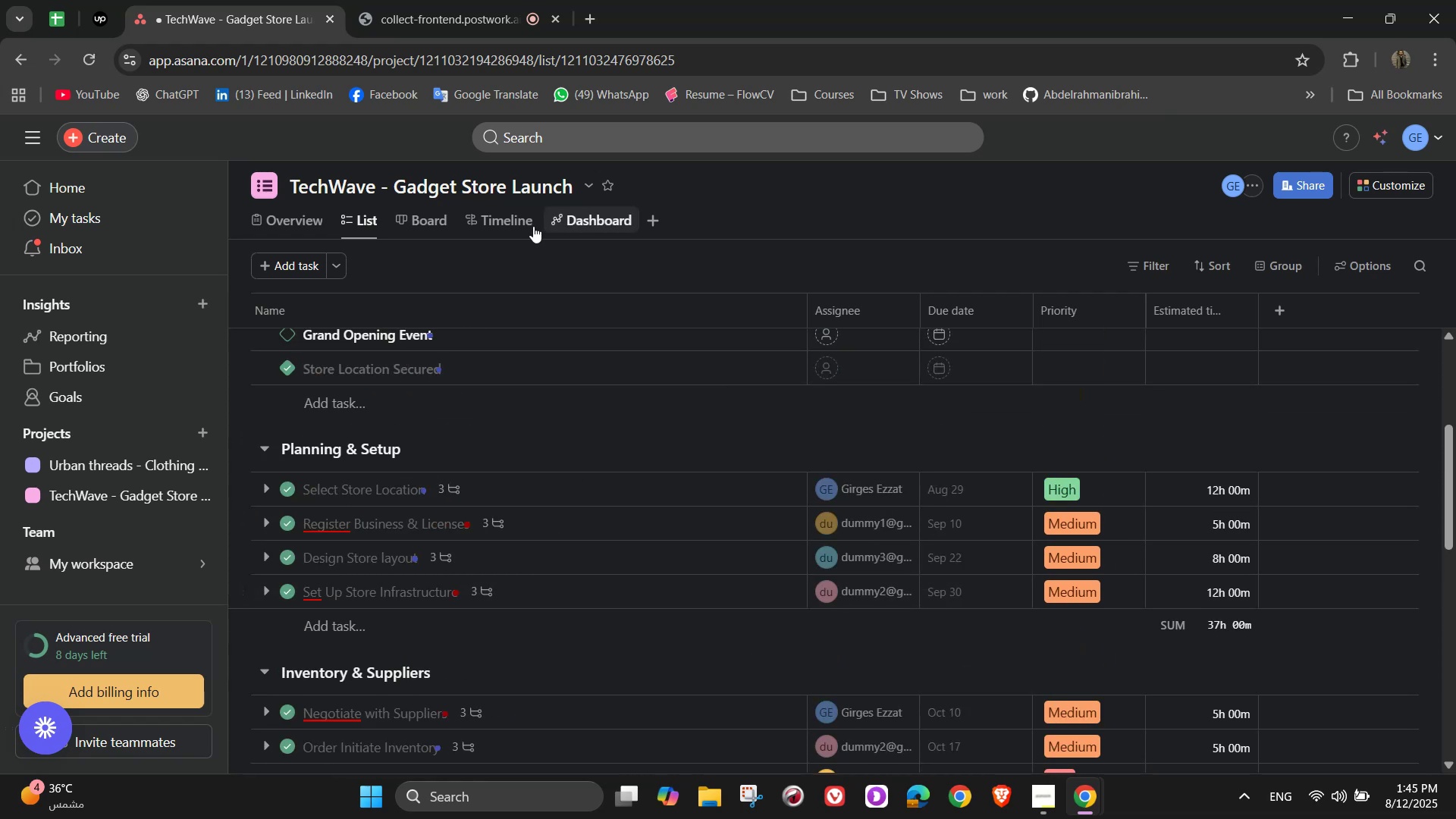 
left_click([475, 224])
 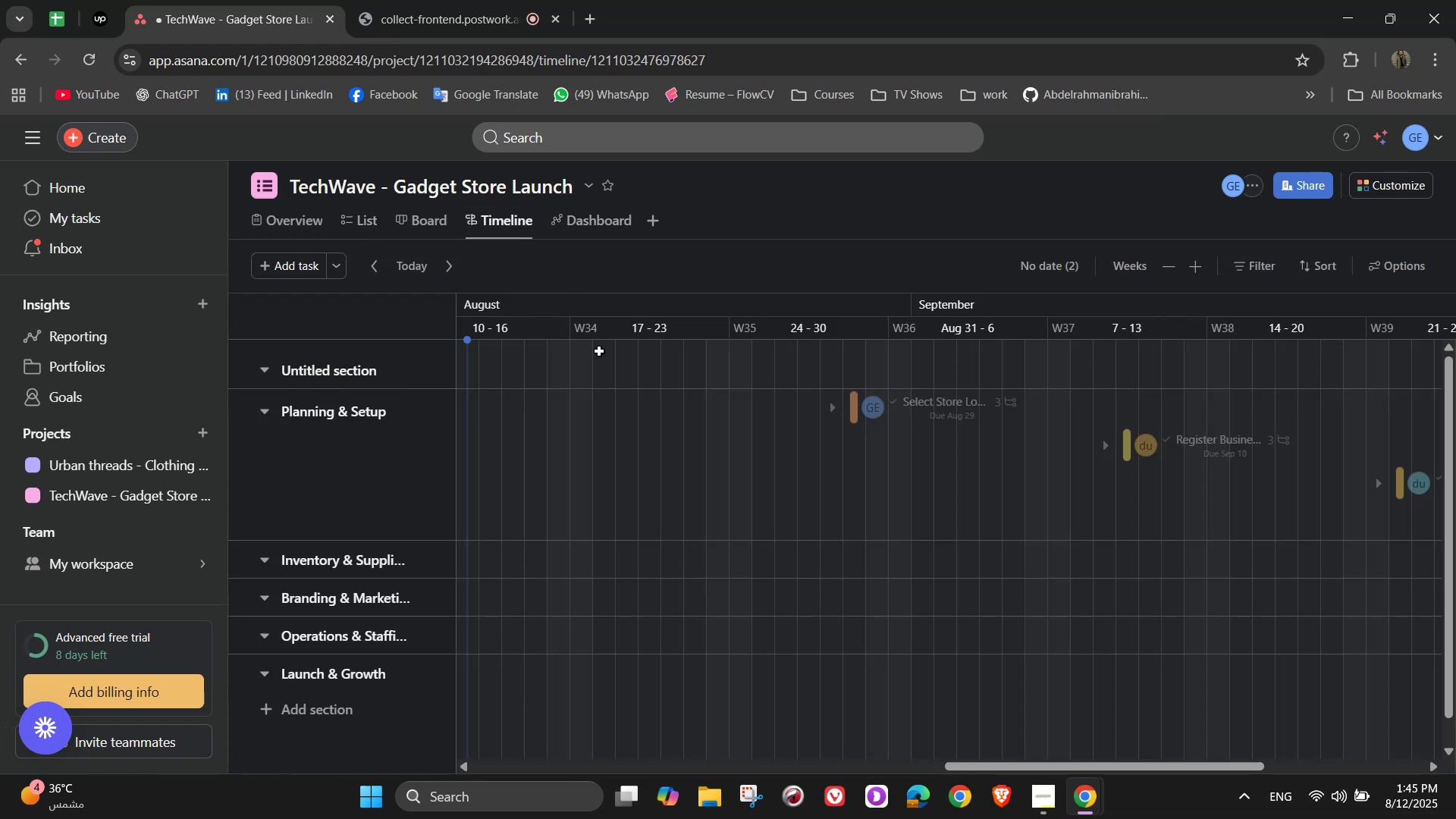 
scroll: coordinate [1026, 774], scroll_direction: down, amount: 4.0
 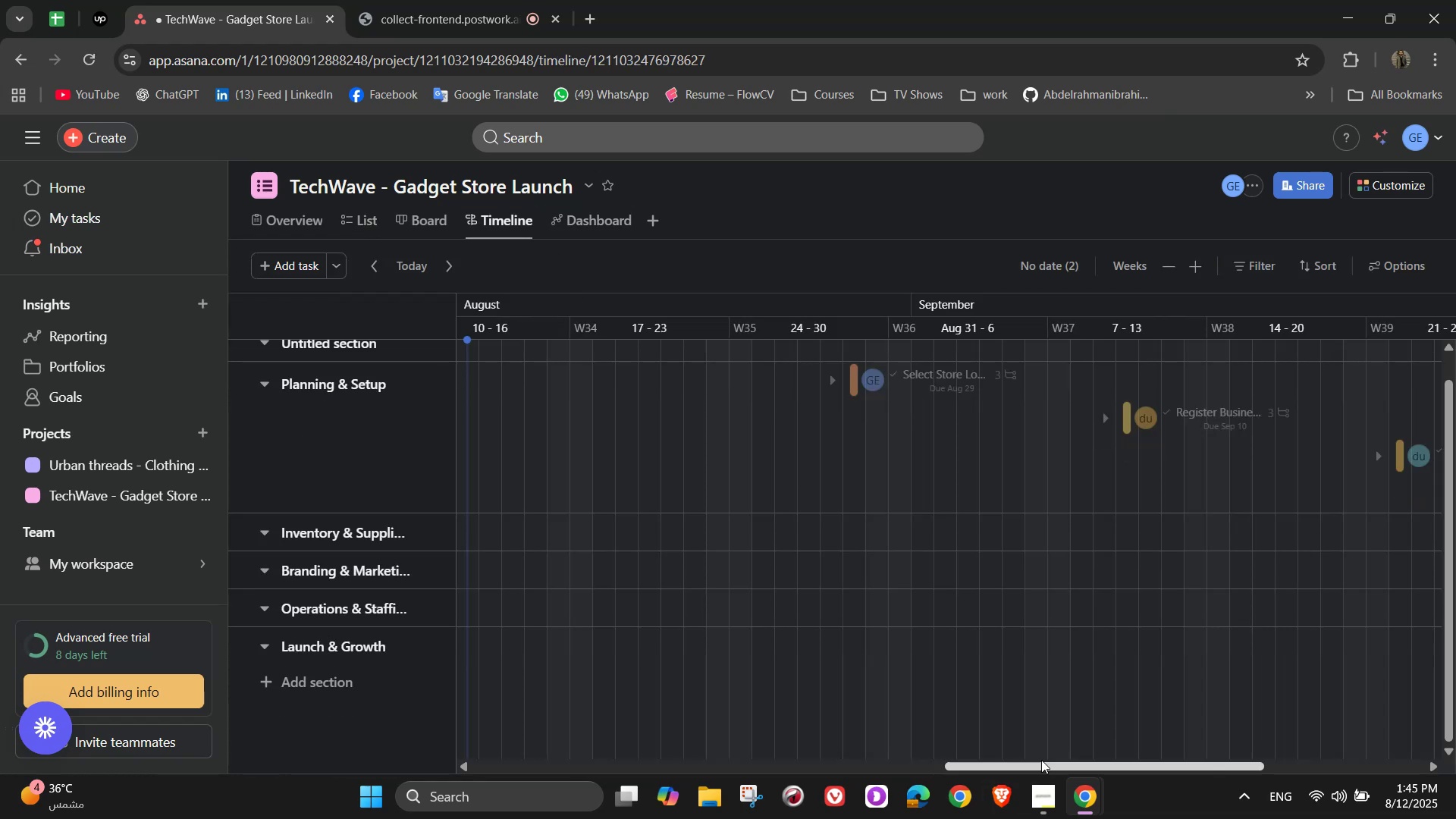 
left_click_drag(start_coordinate=[1042, 762], to_coordinate=[1405, 706])
 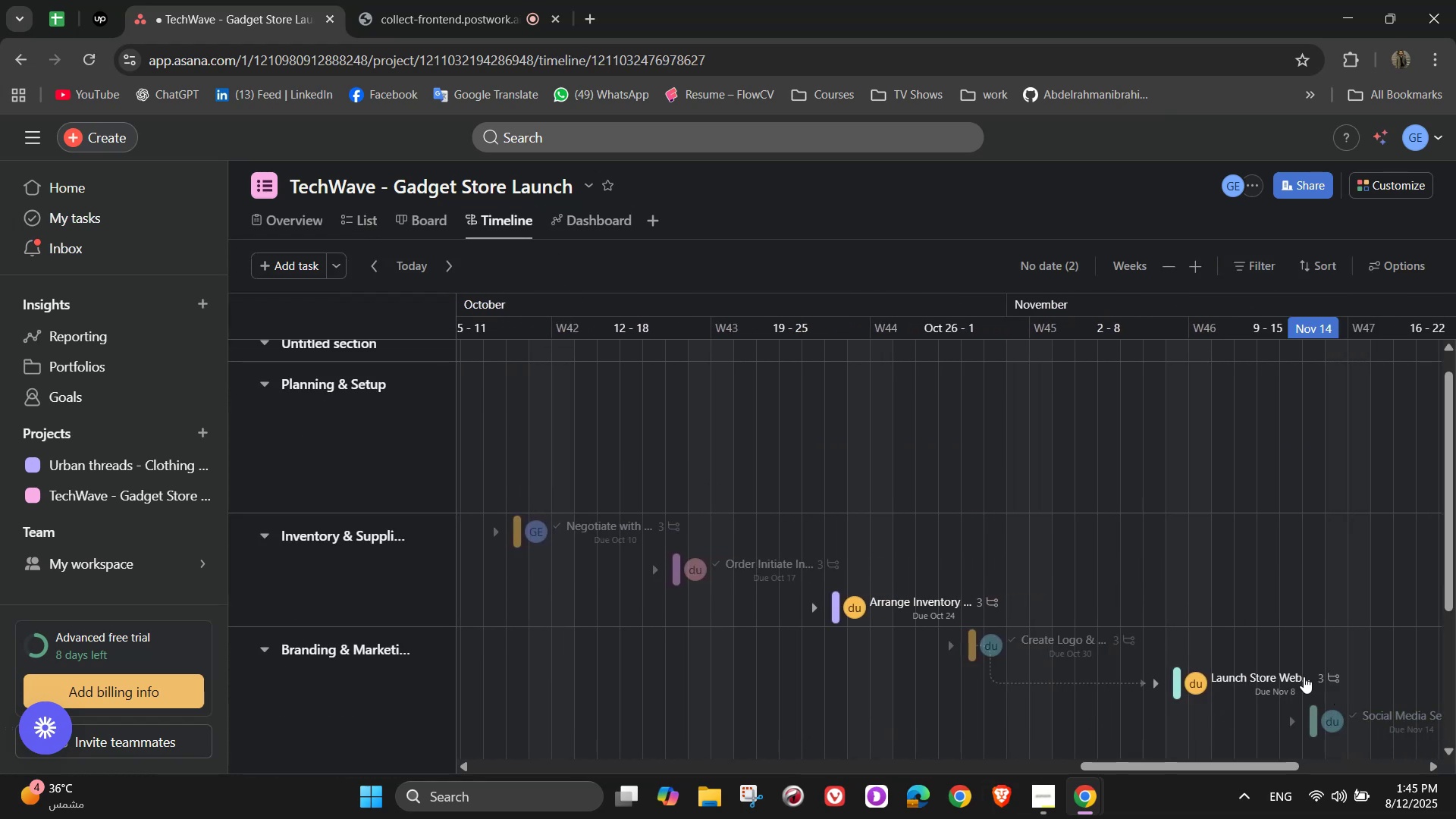 
scroll: coordinate [1256, 683], scroll_direction: down, amount: 3.0
 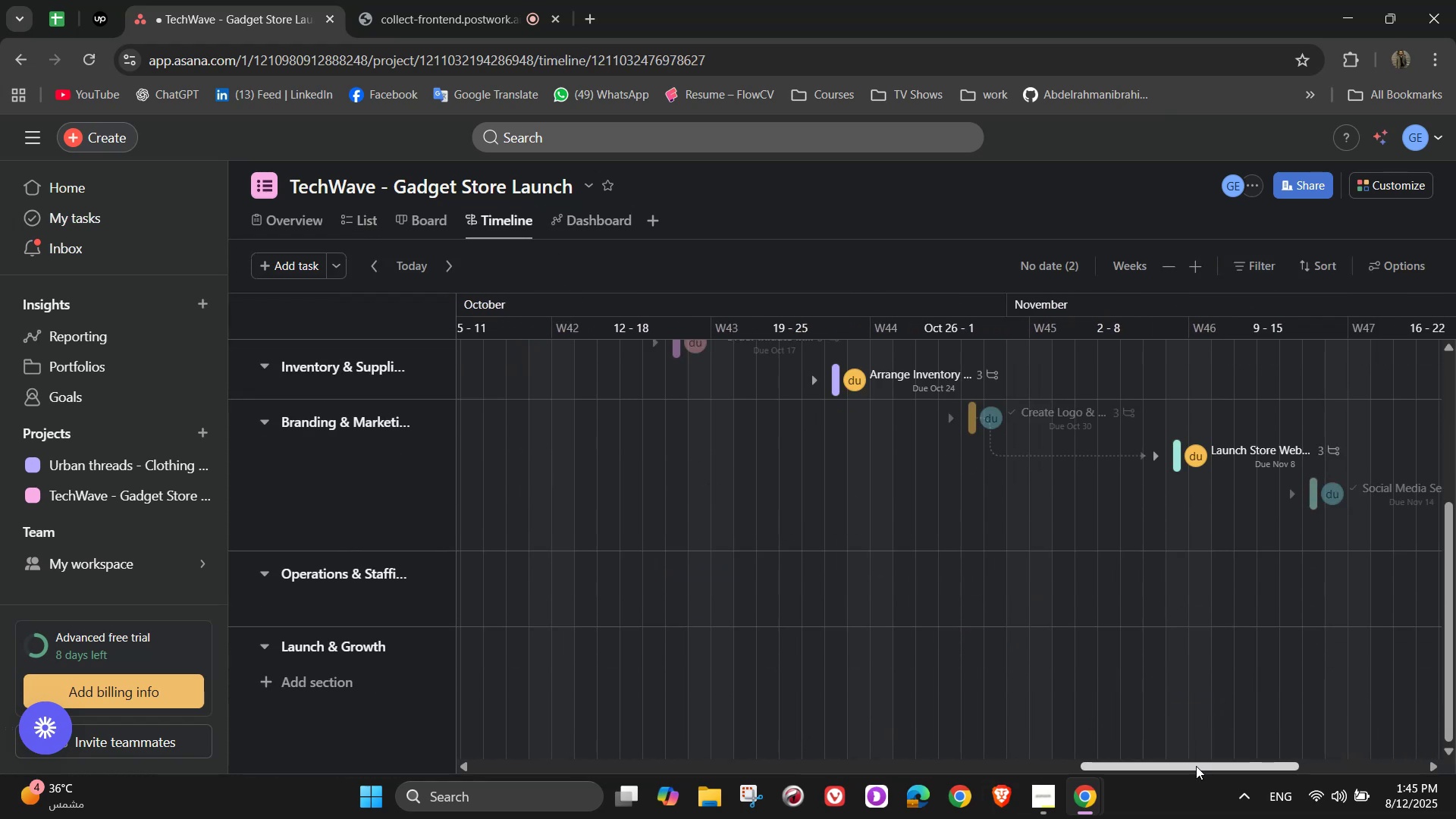 
left_click_drag(start_coordinate=[1191, 764], to_coordinate=[1335, 754])
 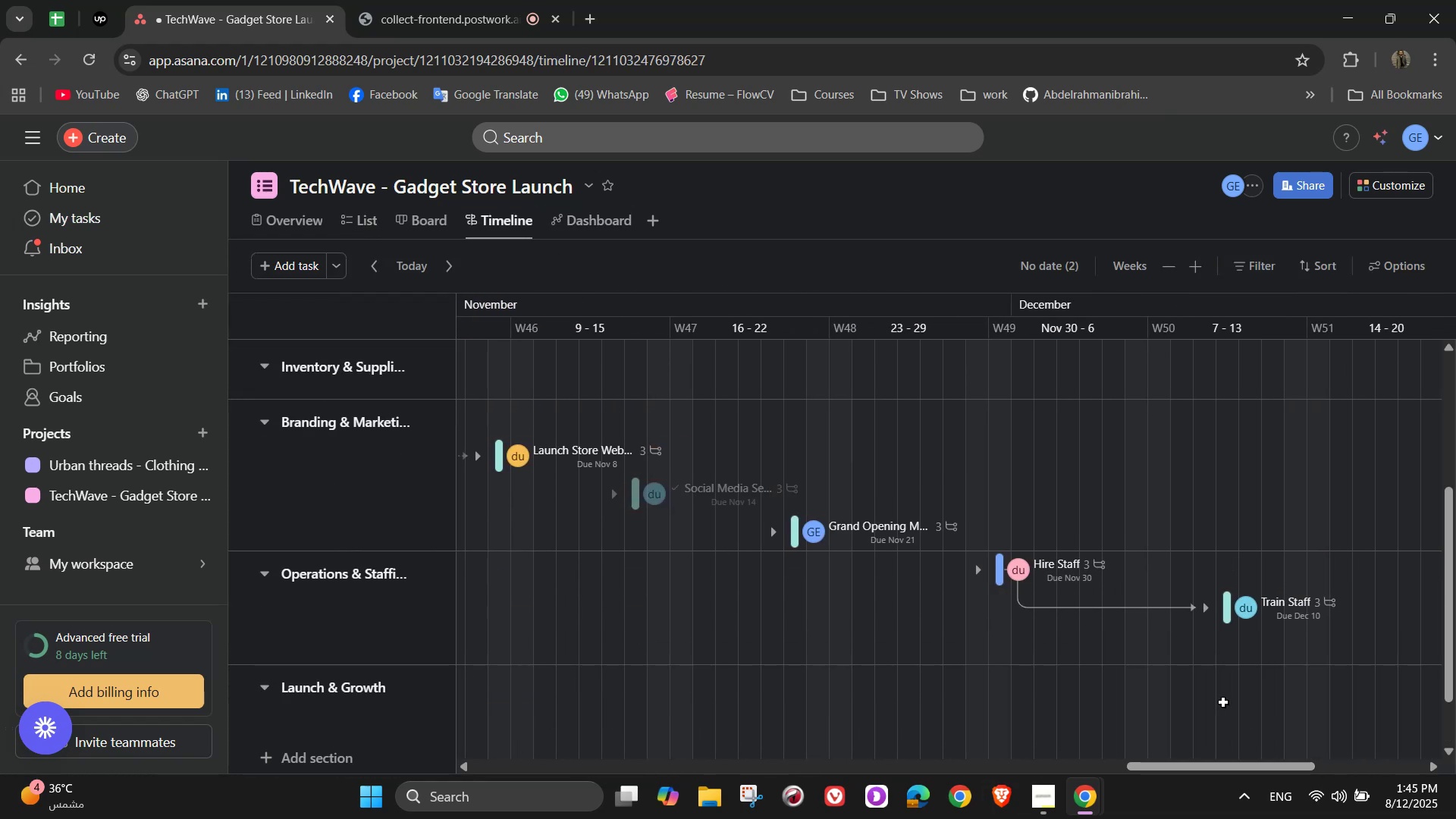 
scroll: coordinate [1161, 645], scroll_direction: down, amount: 2.0
 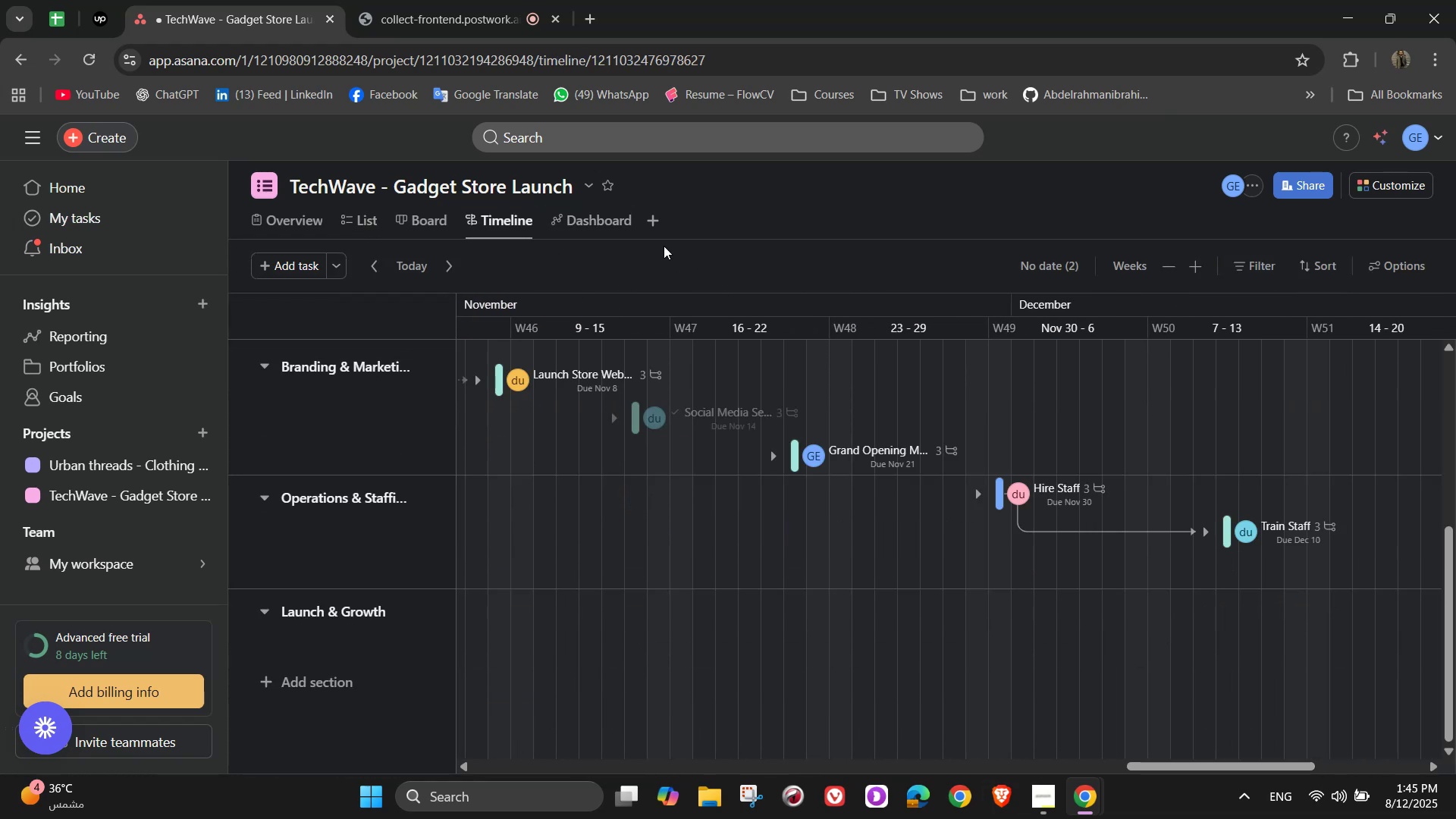 
left_click([591, 226])
 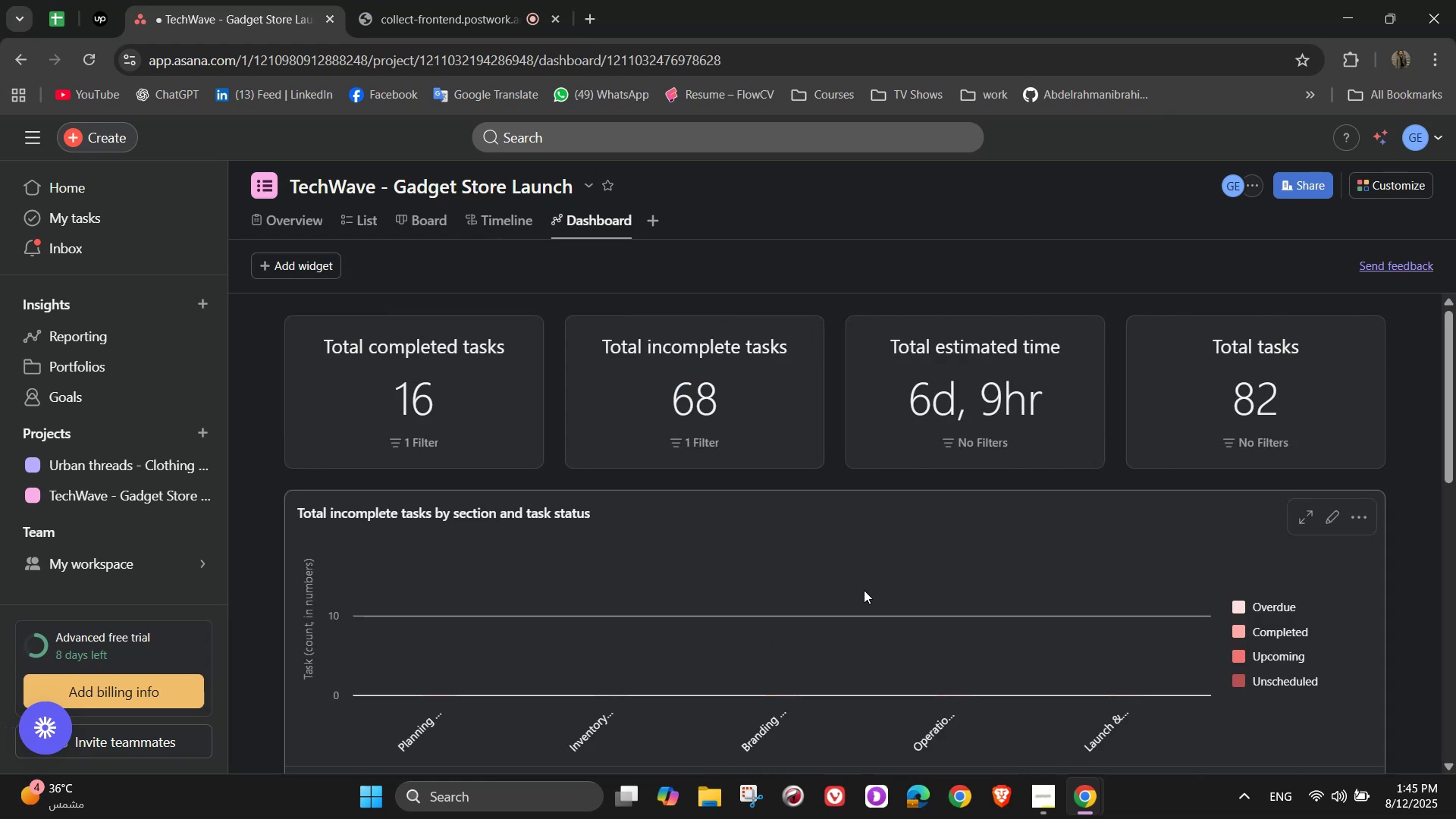 
scroll: coordinate [1263, 479], scroll_direction: down, amount: 10.0
 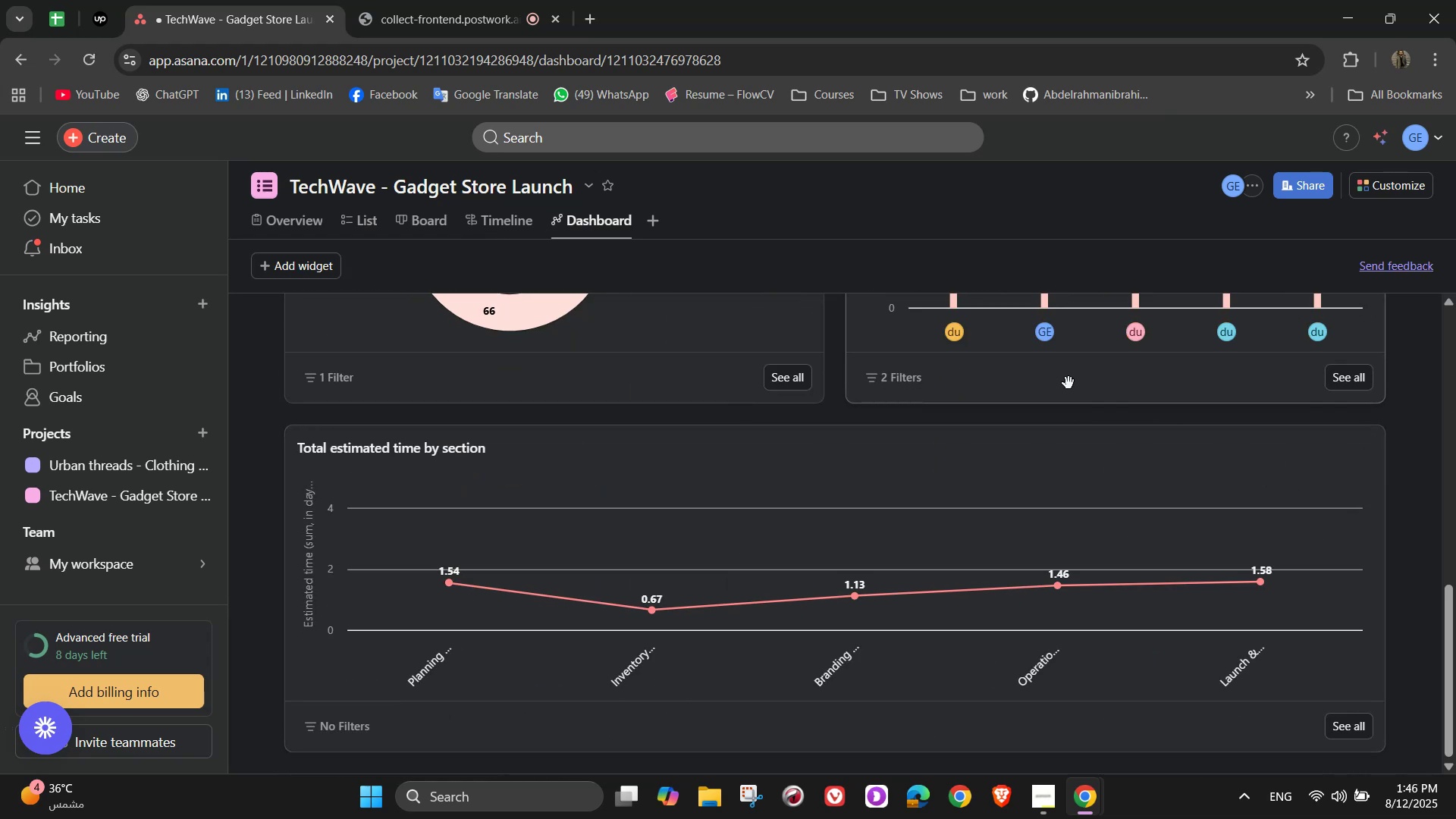 
scroll: coordinate [1079, 430], scroll_direction: up, amount: 7.0
 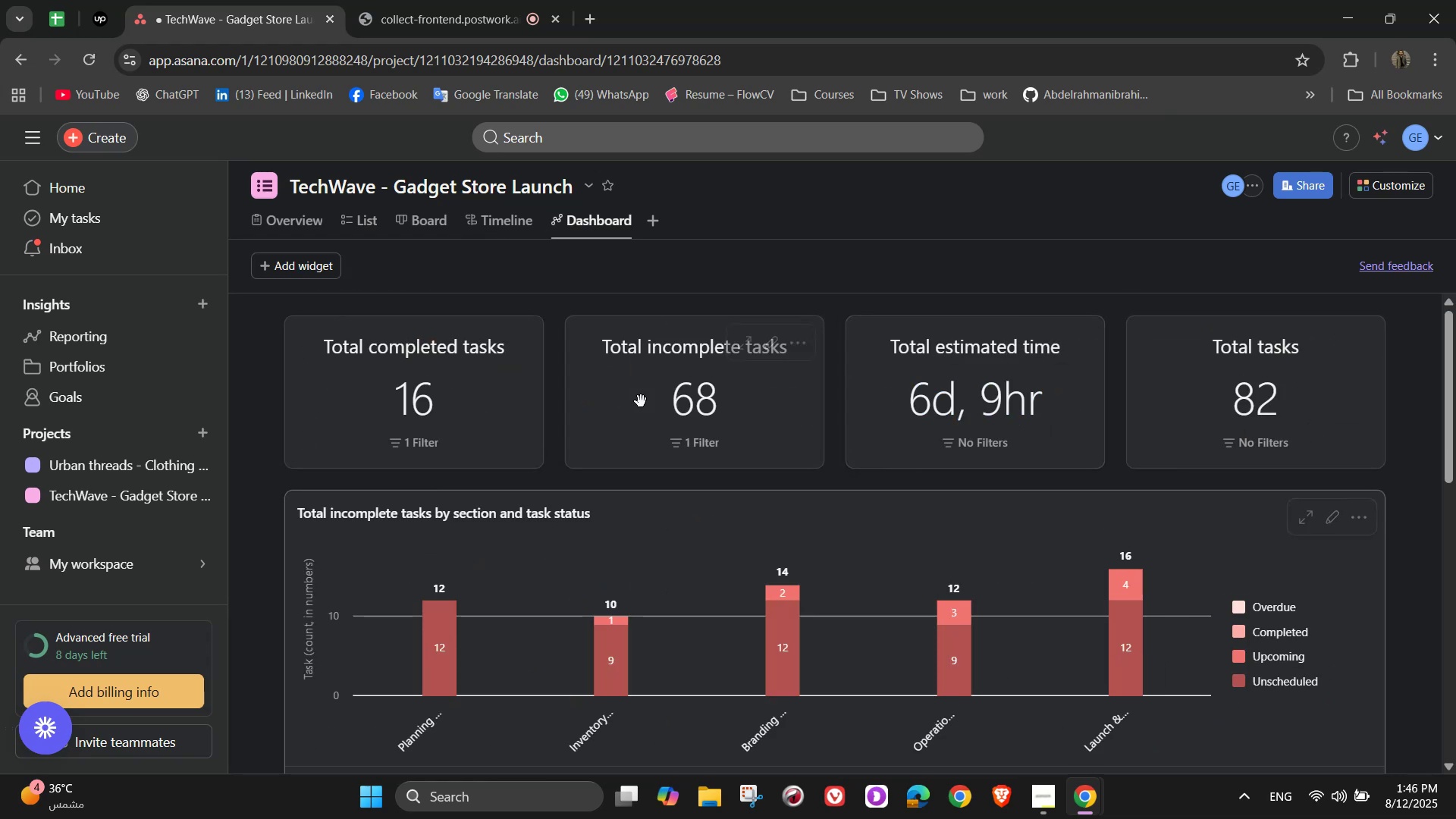 
left_click([506, 226])
 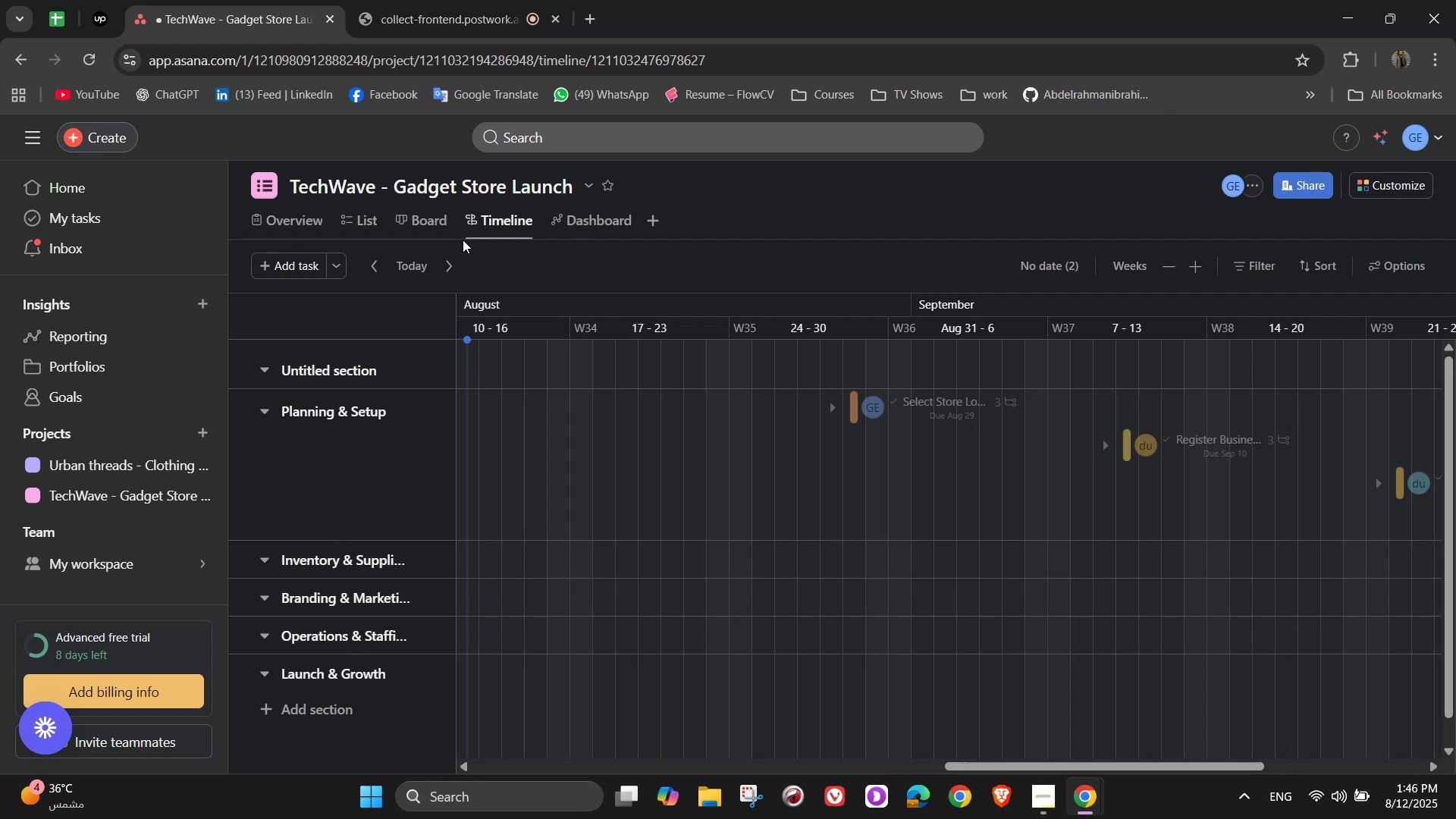 
left_click([426, 218])
 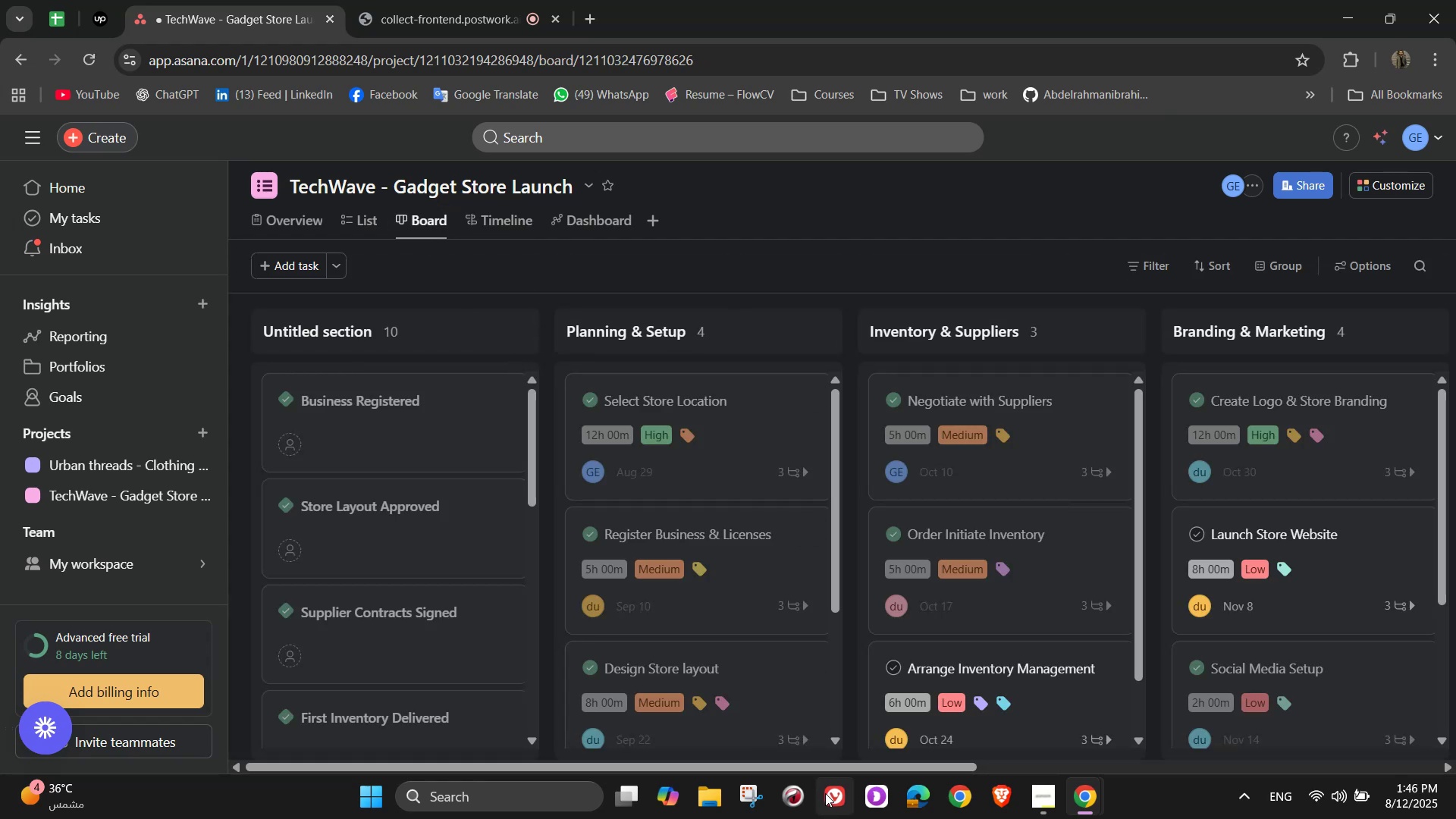 
left_click_drag(start_coordinate=[819, 767], to_coordinate=[848, 766])
 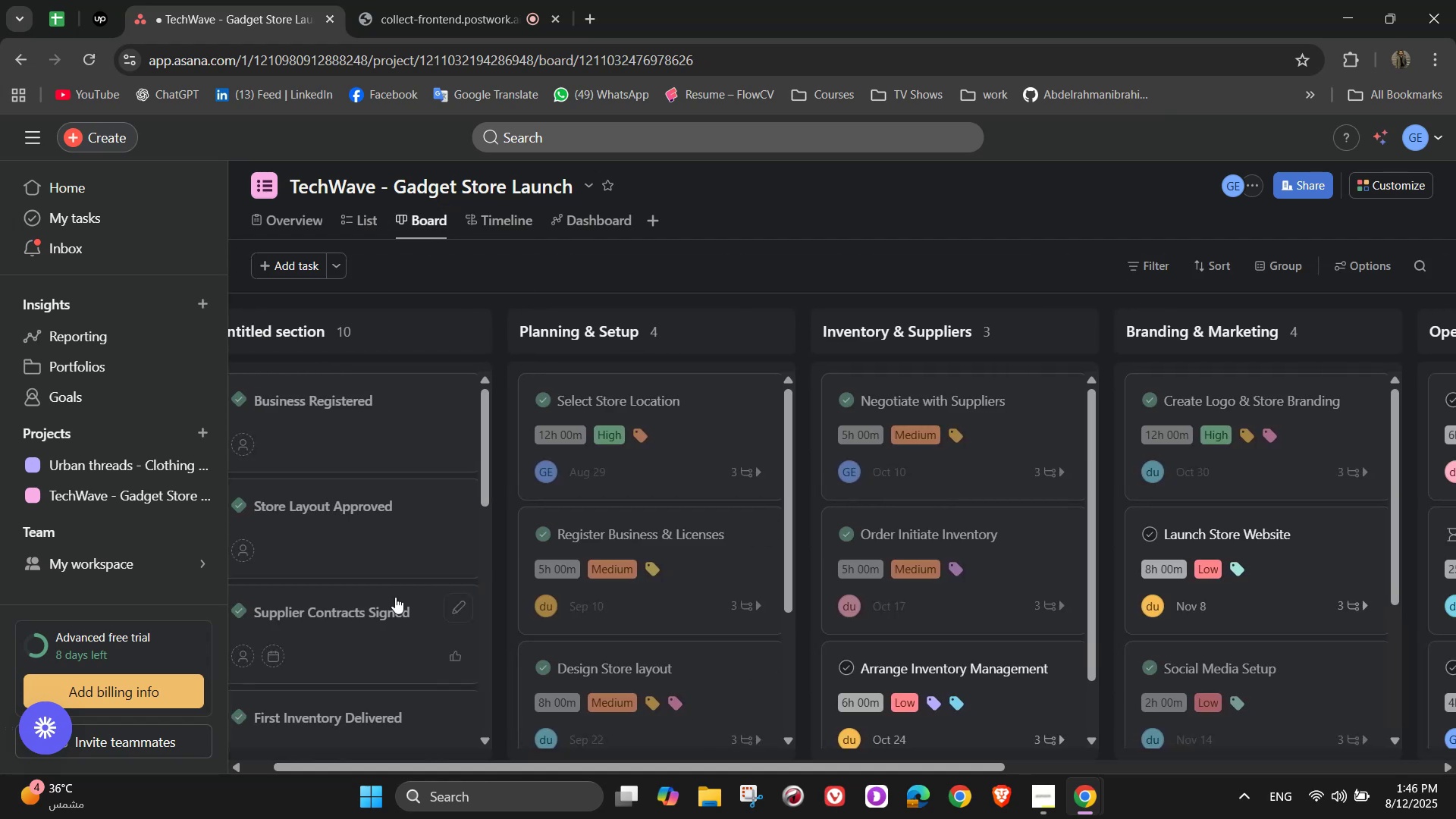 
scroll: coordinate [387, 595], scroll_direction: down, amount: 10.0
 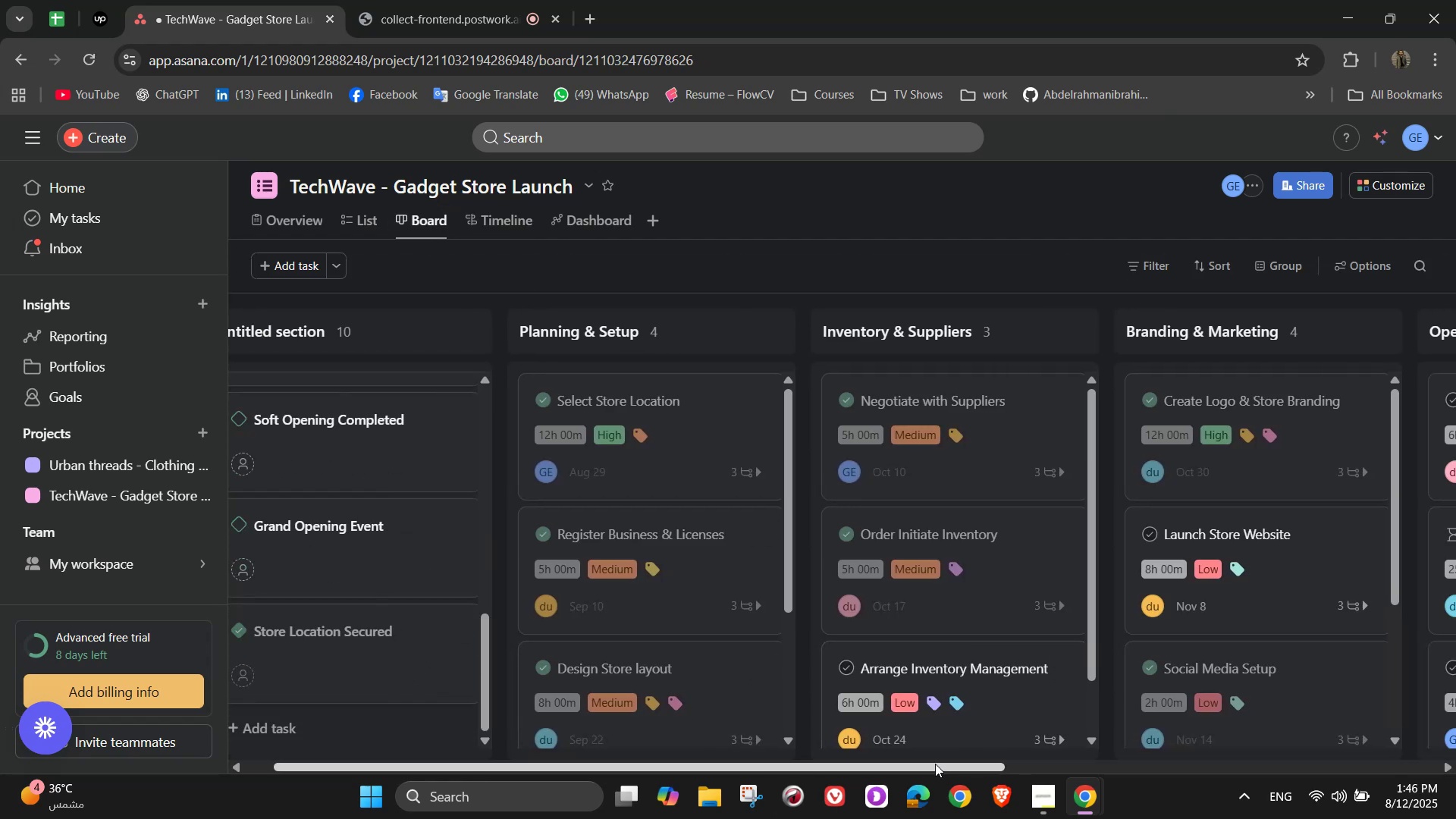 
left_click_drag(start_coordinate=[930, 770], to_coordinate=[1134, 757])
 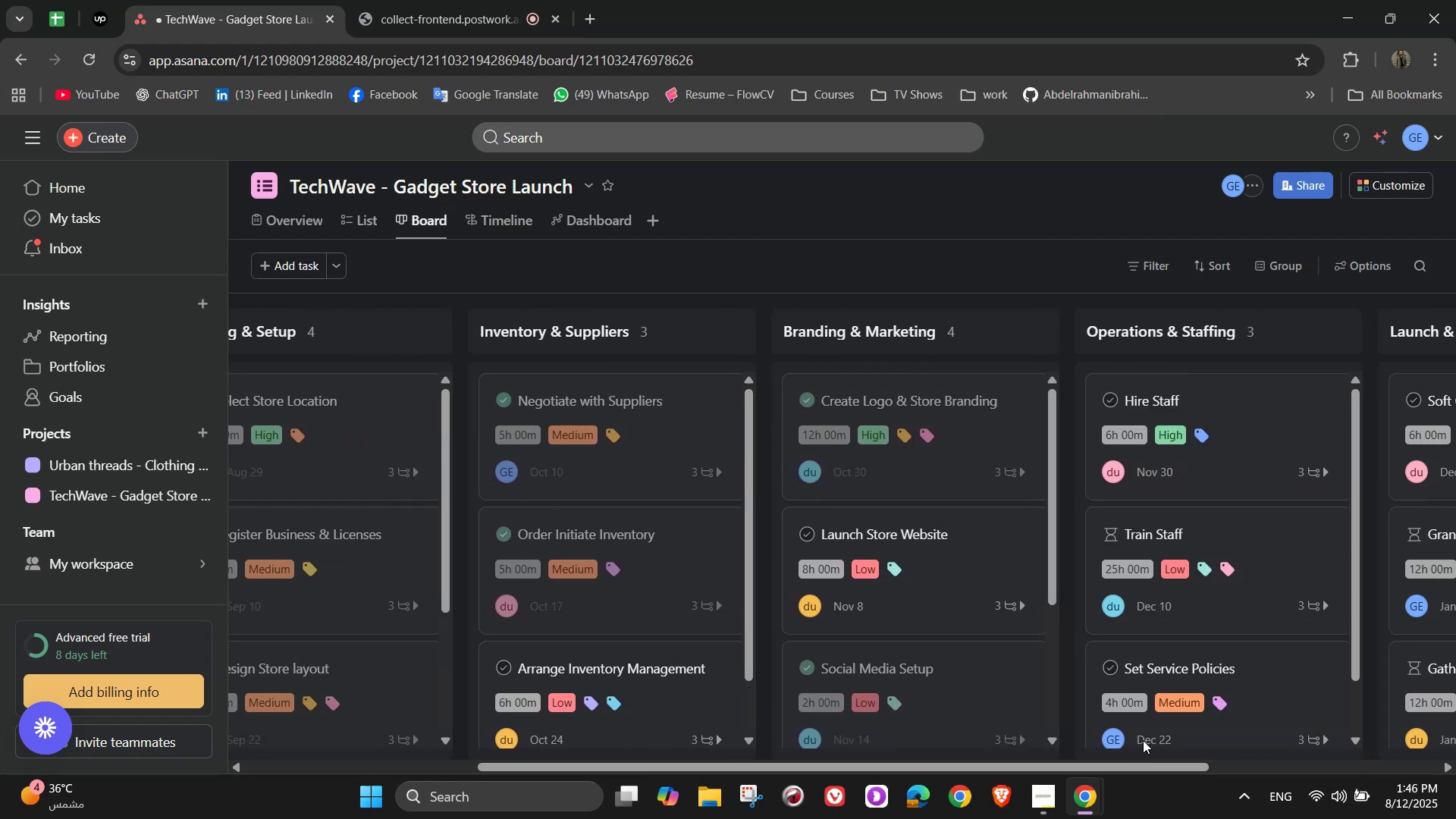 
scroll: coordinate [1162, 619], scroll_direction: down, amount: 3.0
 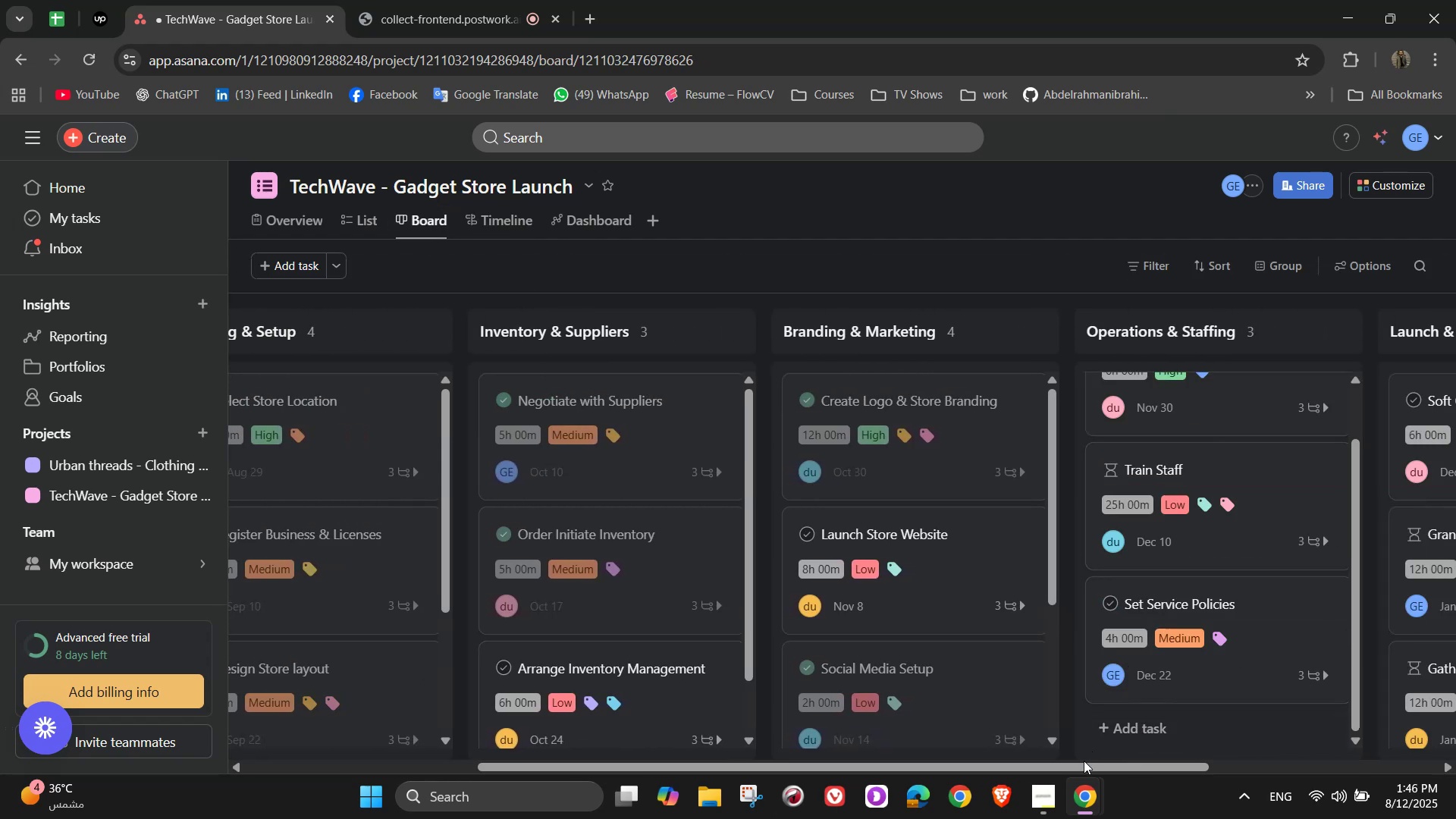 
left_click_drag(start_coordinate=[1081, 764], to_coordinate=[1250, 739])
 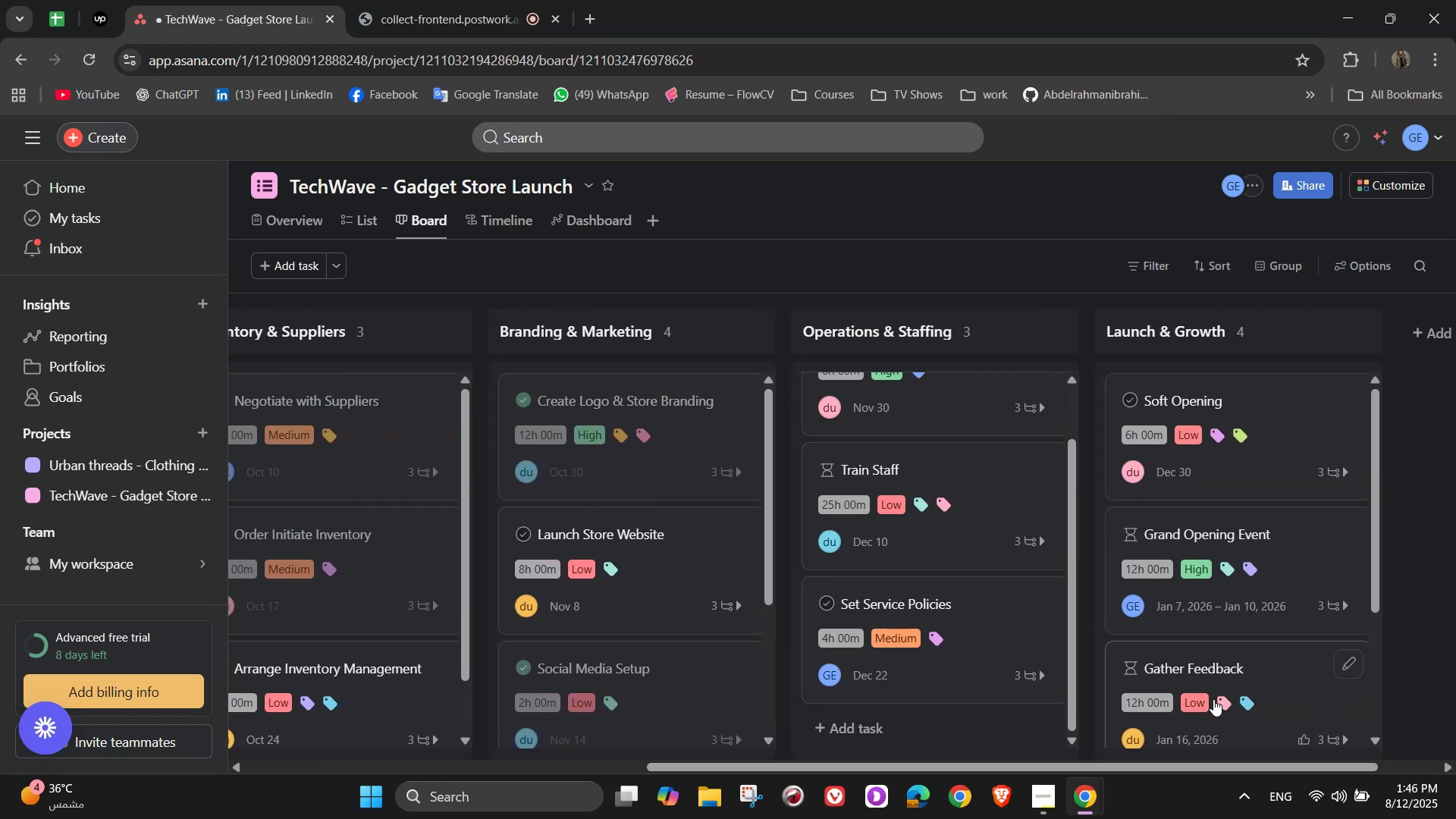 
scroll: coordinate [1147, 548], scroll_direction: down, amount: 3.0
 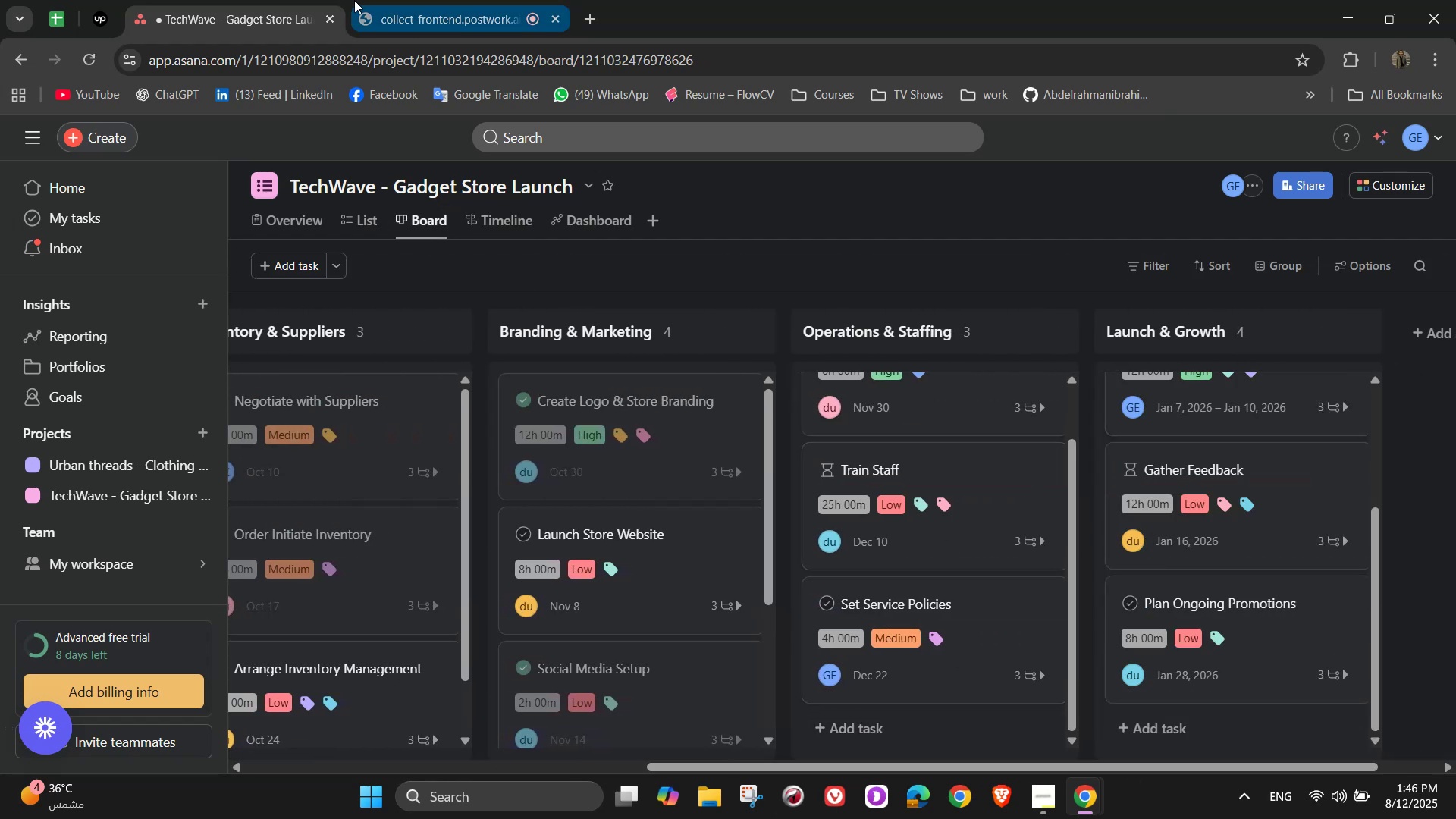 
left_click([392, 0])
 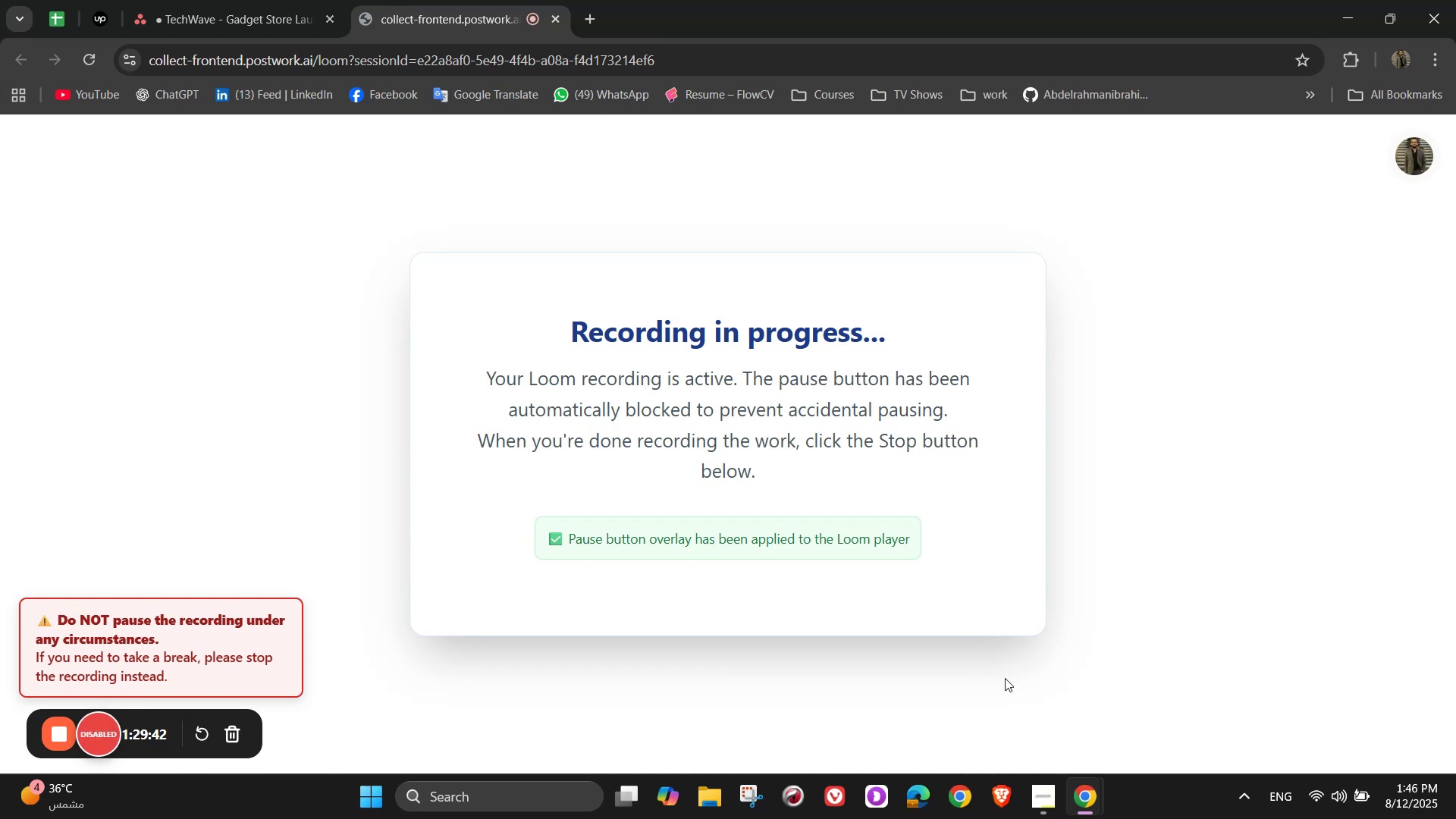 
wait(5.71)
 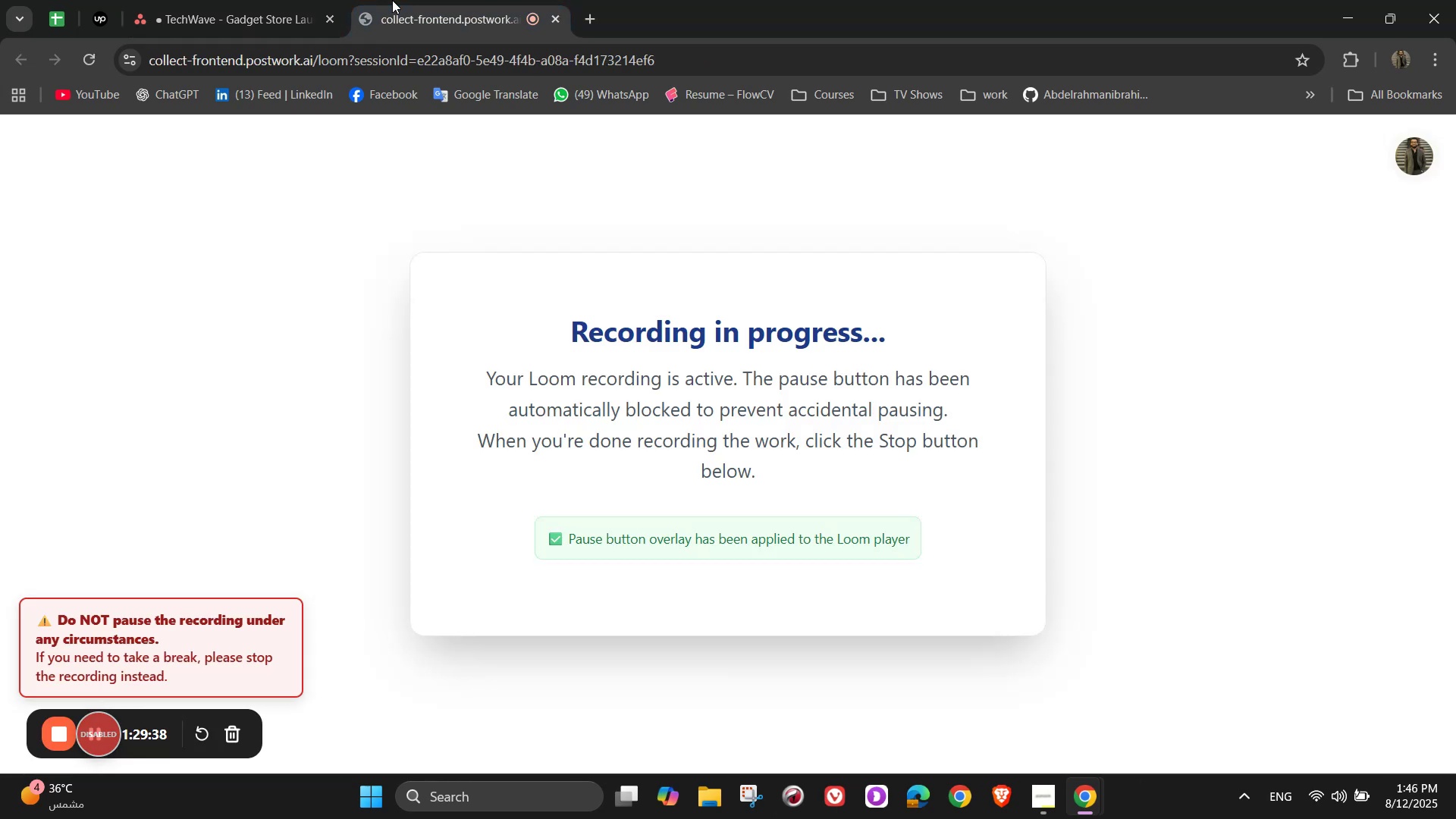 
scroll: coordinate [1049, 674], scroll_direction: down, amount: 1.0
 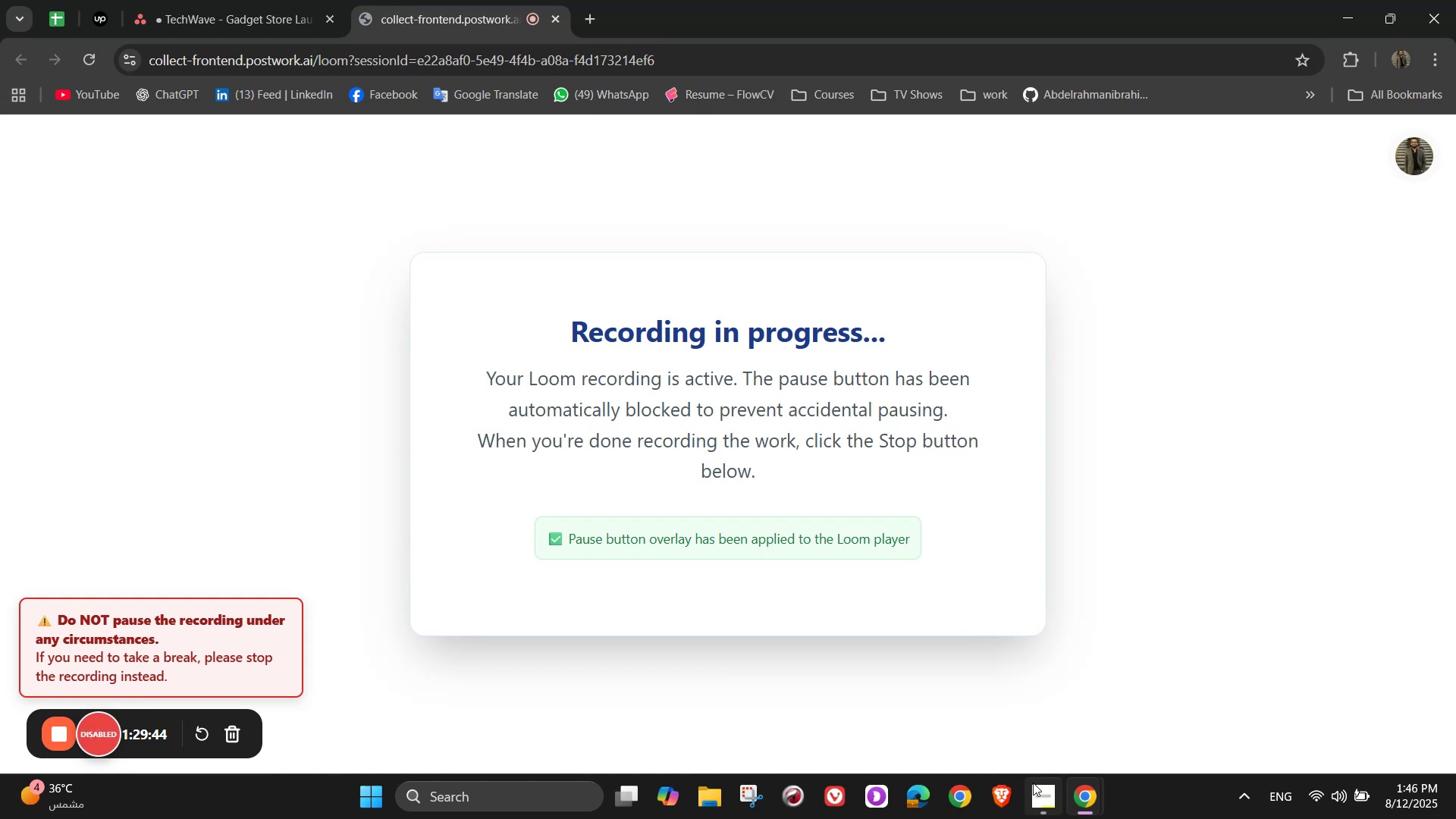 